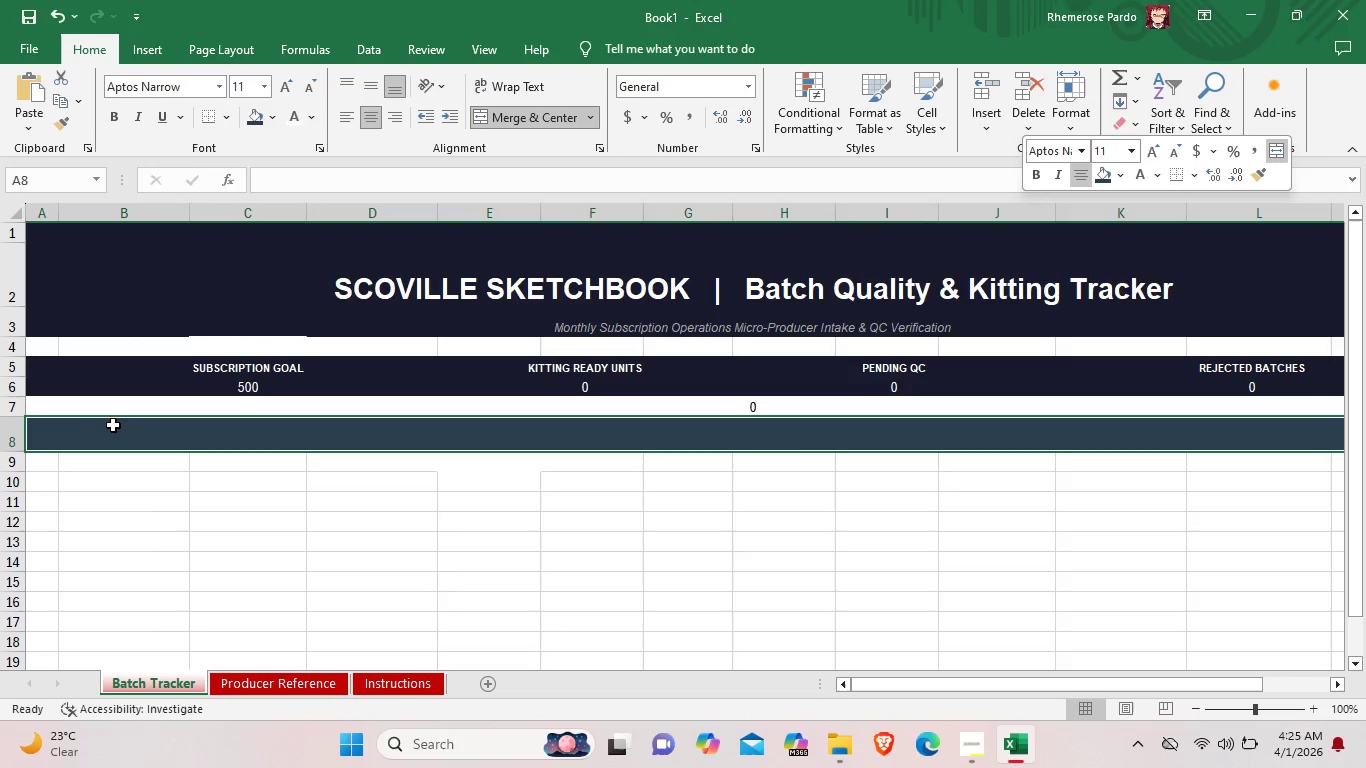 
double_click([113, 435])
 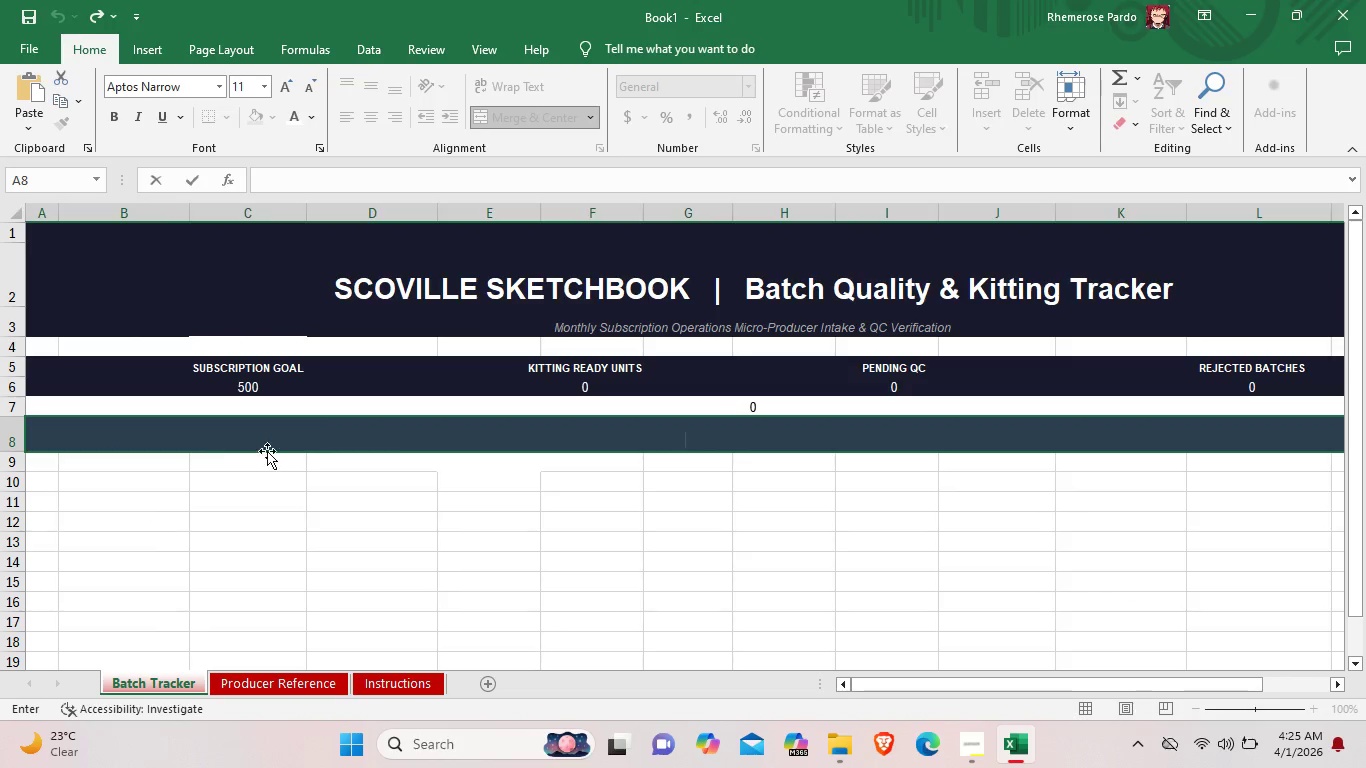 
right_click([651, 441])
 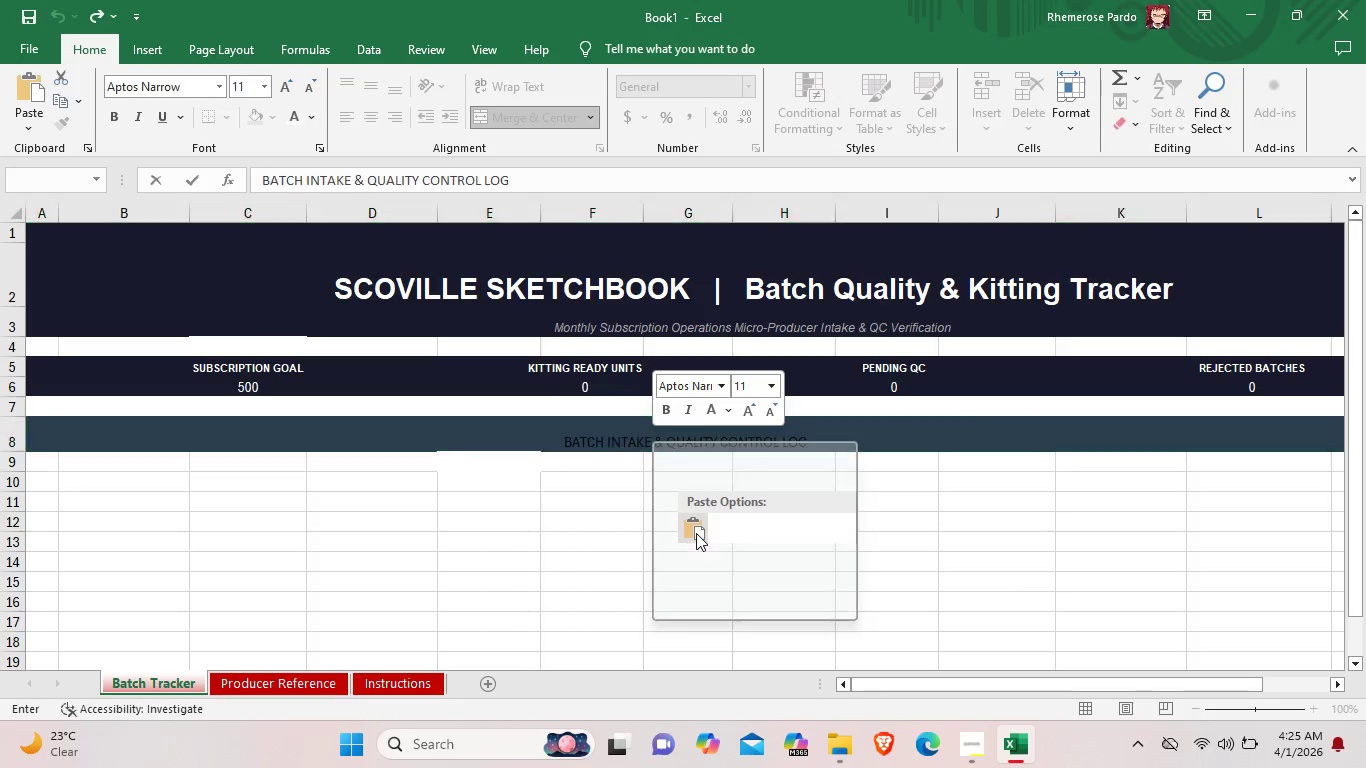 
left_click([696, 533])
 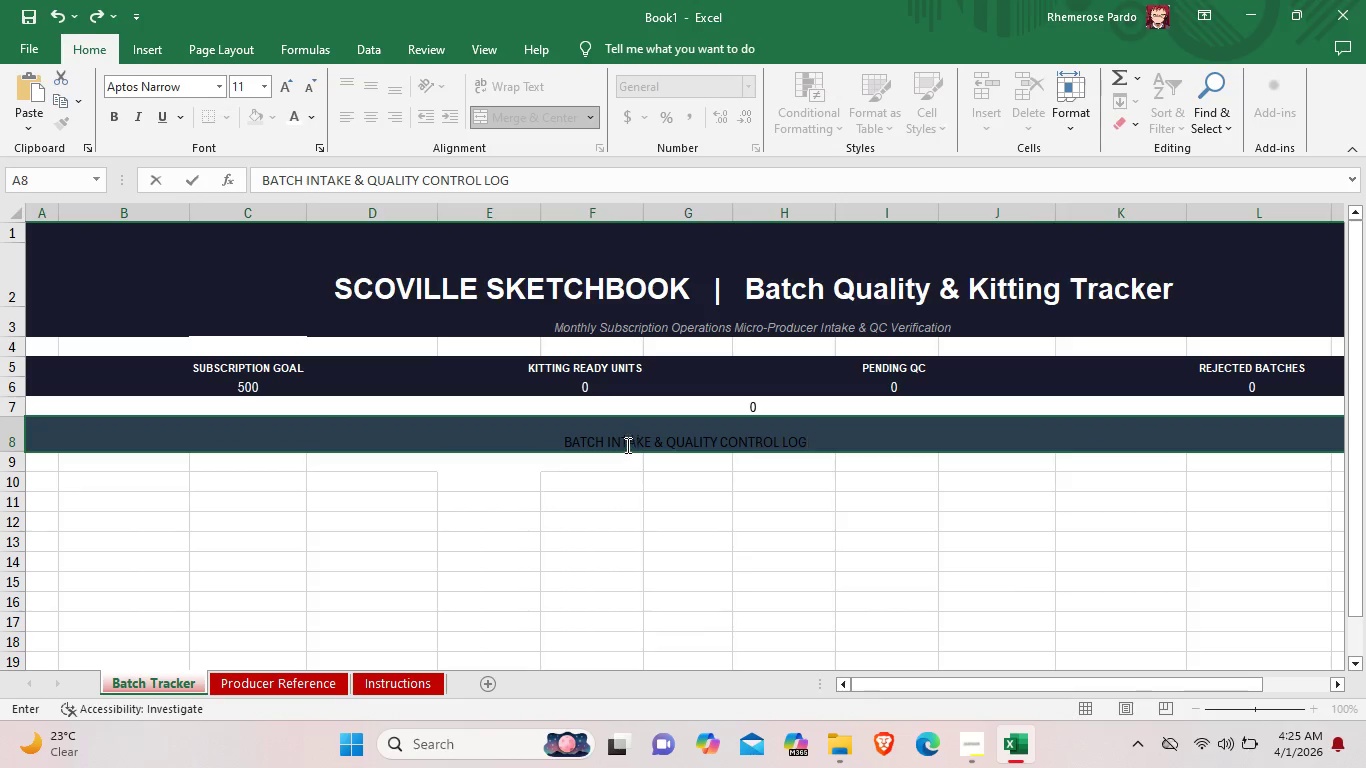 
left_click([626, 439])
 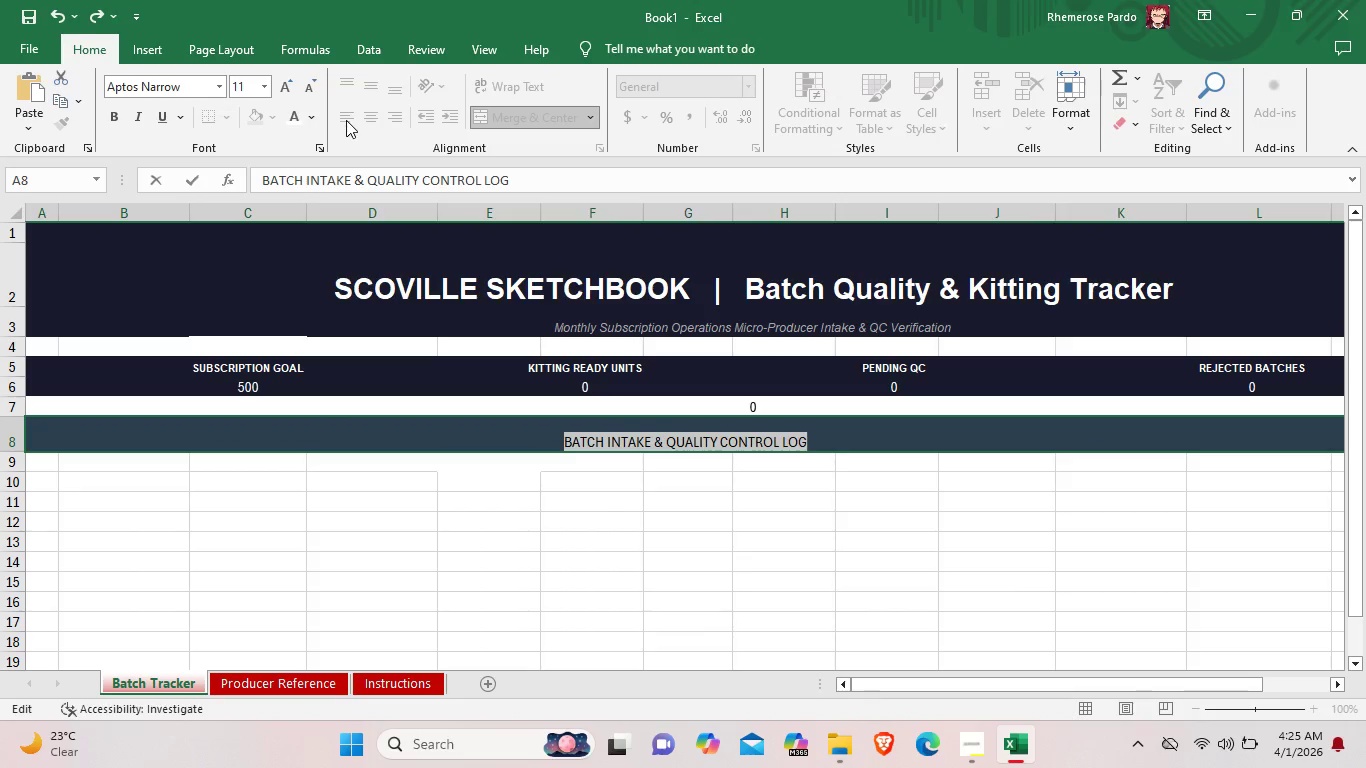 
left_click_drag(start_coordinate=[560, 439], to_coordinate=[882, 433])
 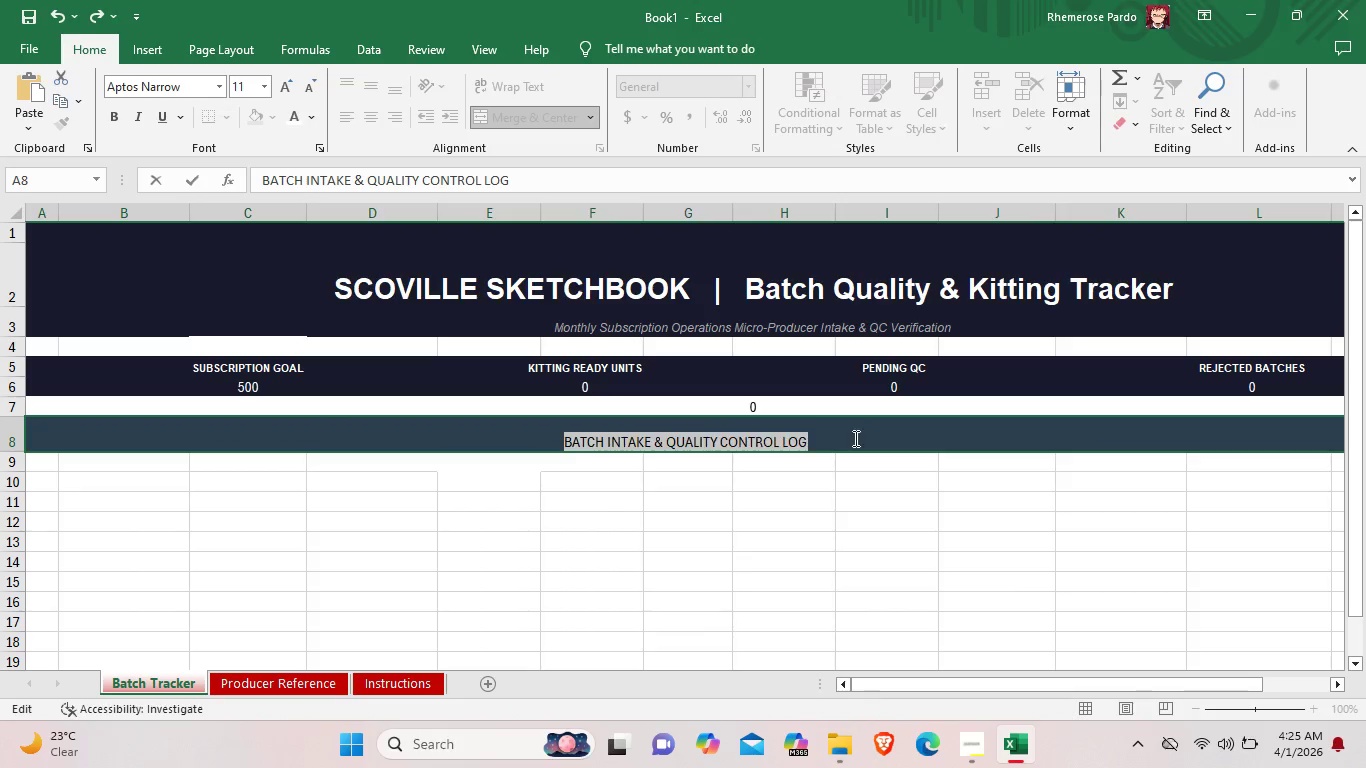 
left_click([393, 446])
 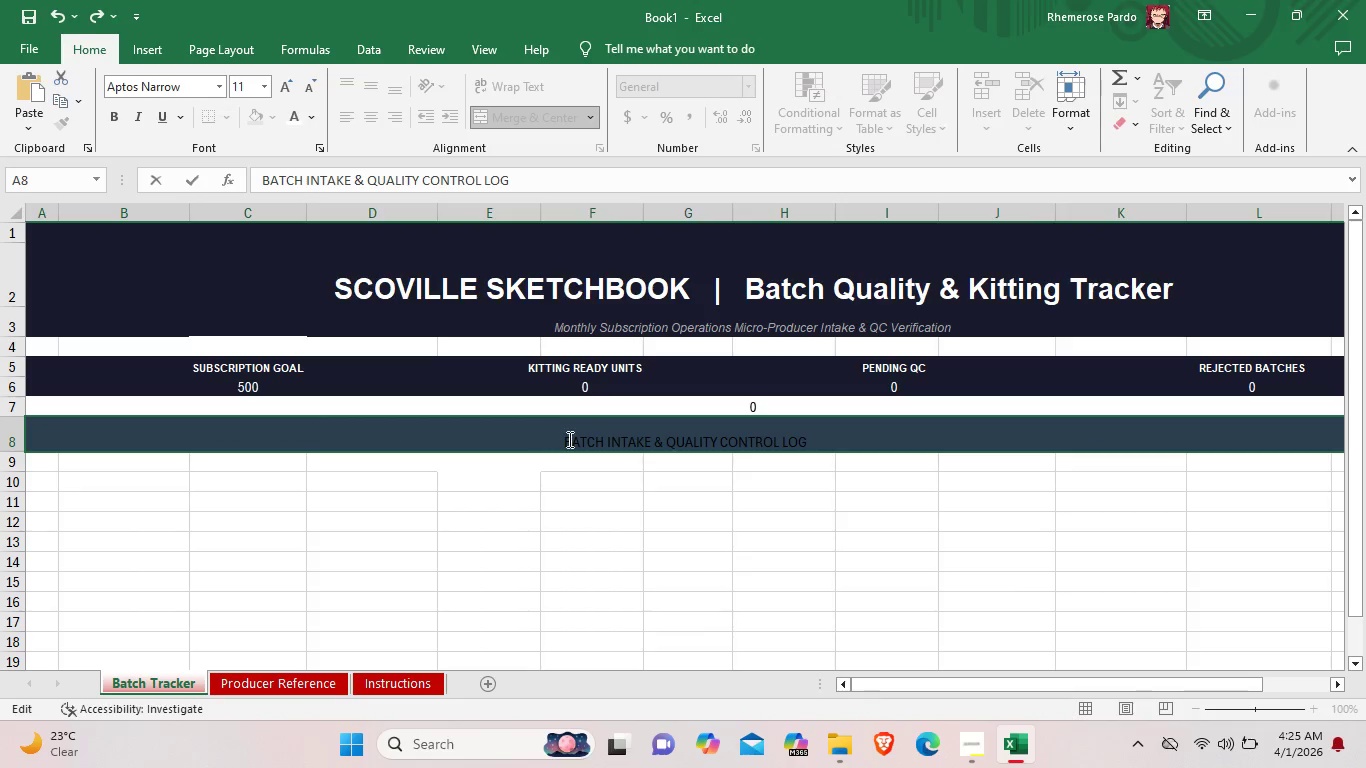 
left_click([568, 439])
 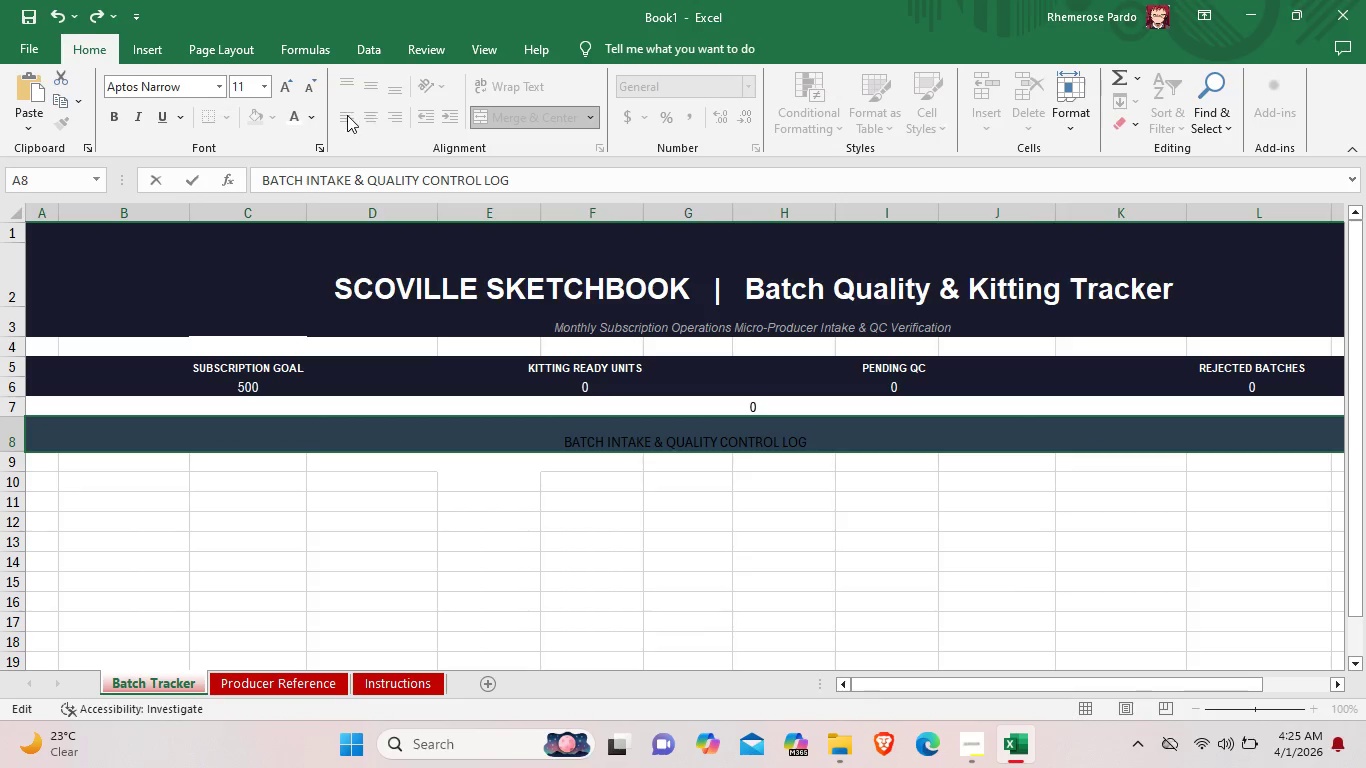 
left_click([347, 115])
 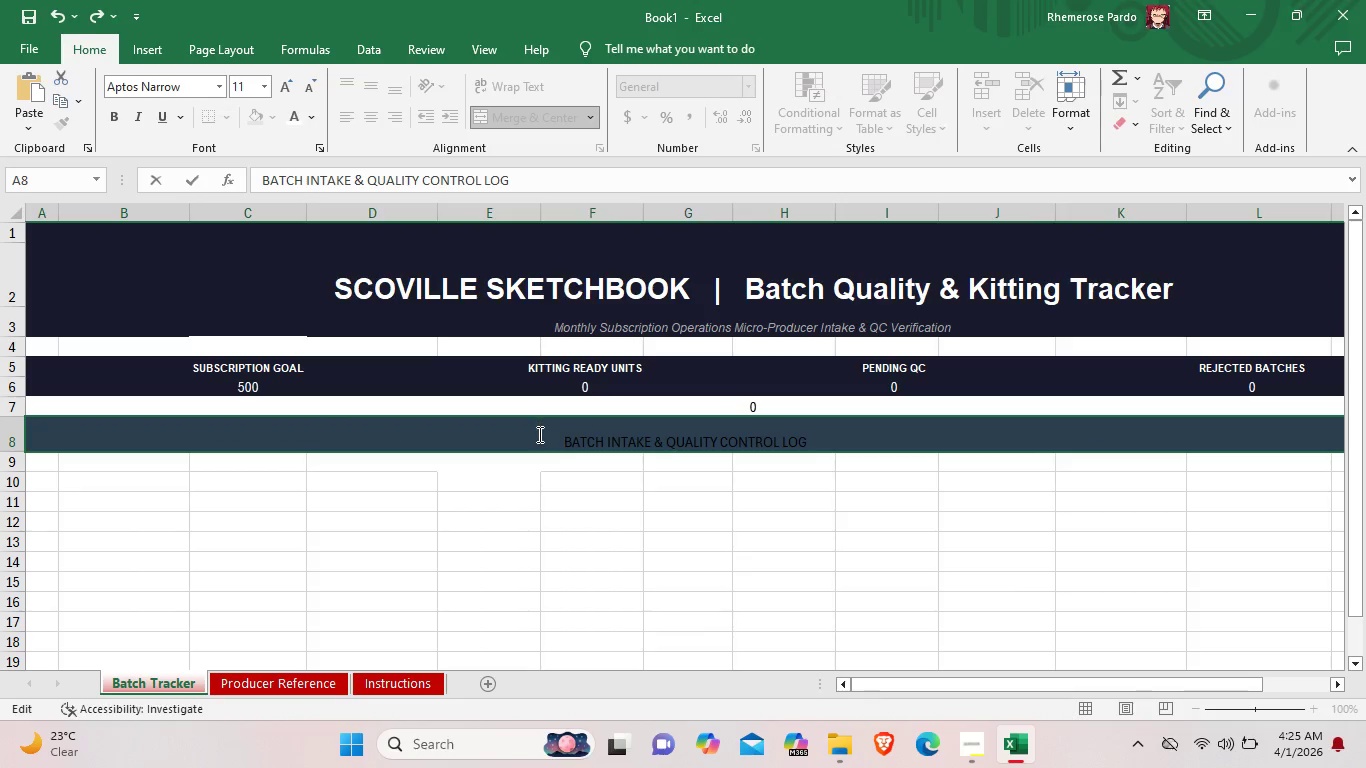 
double_click([538, 434])
 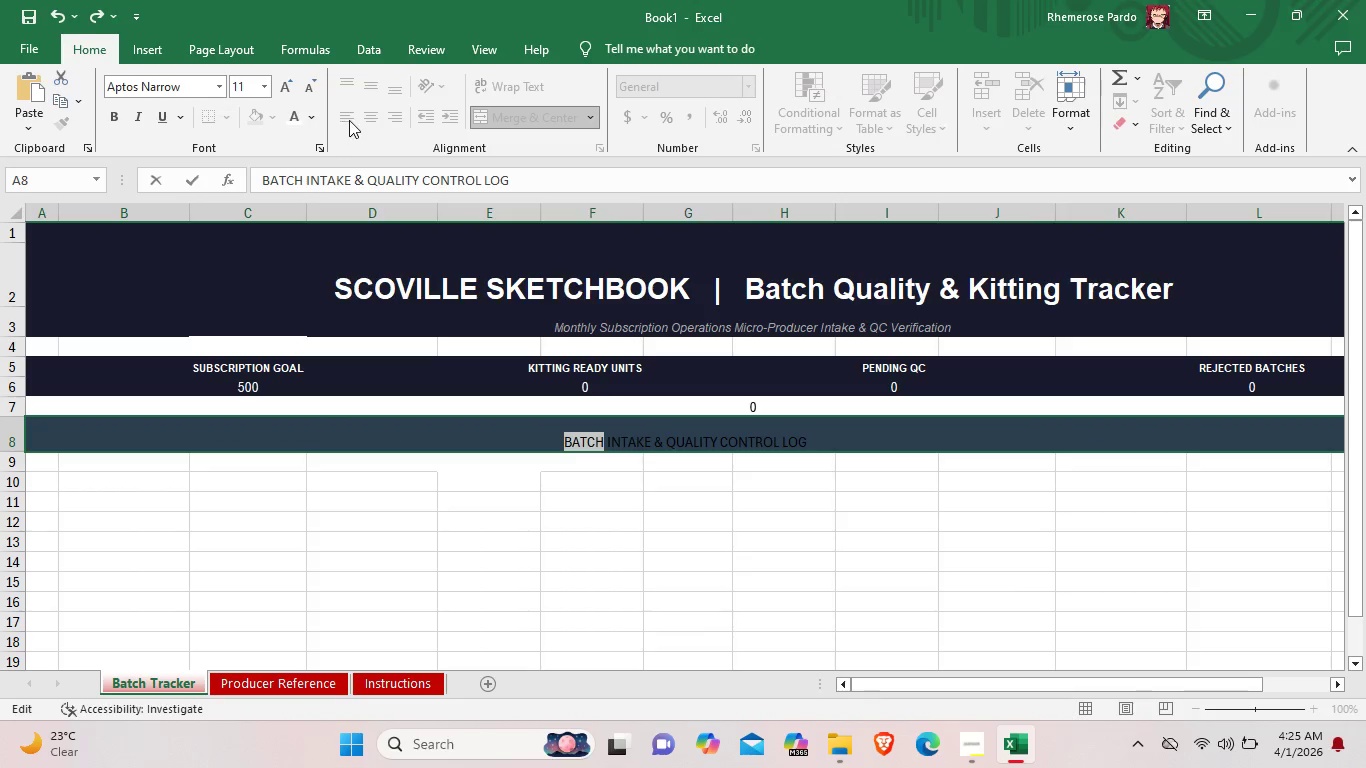 
double_click([349, 120])
 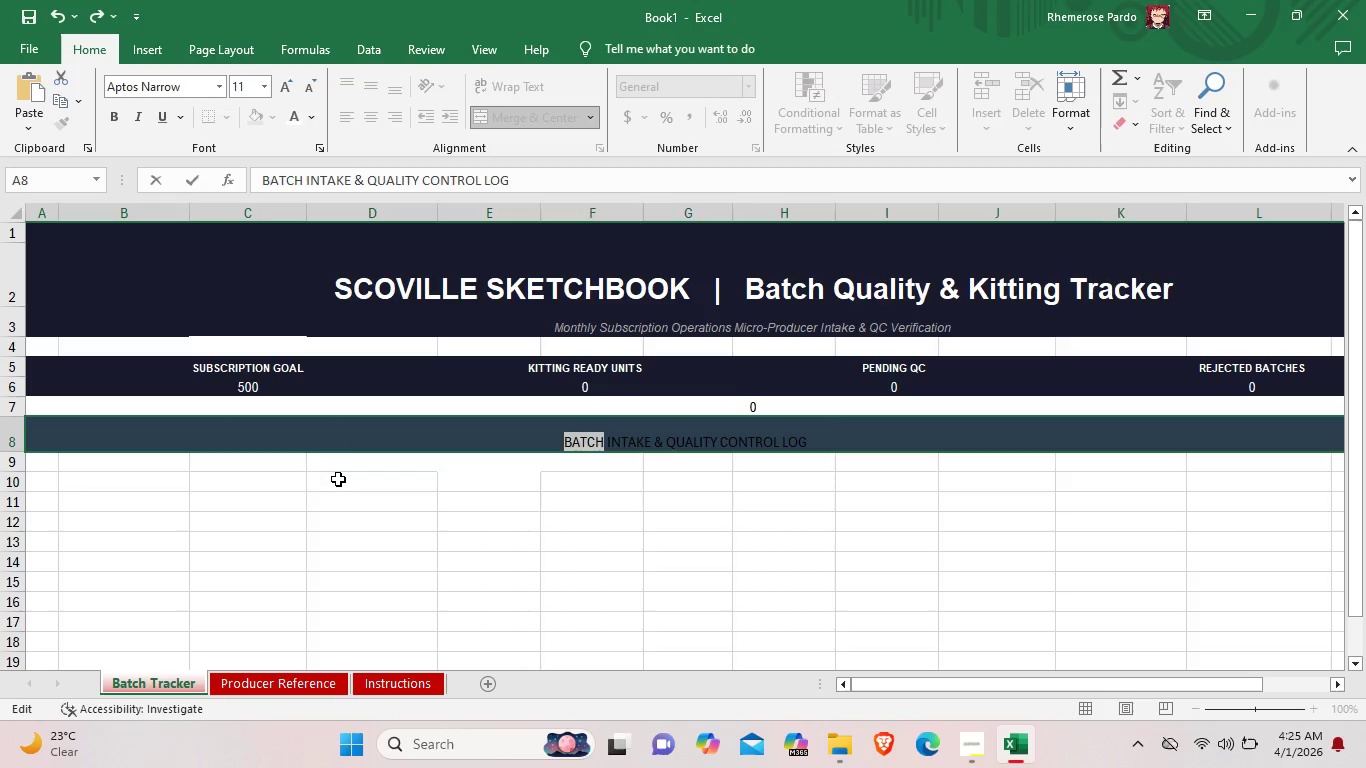 
left_click([339, 479])
 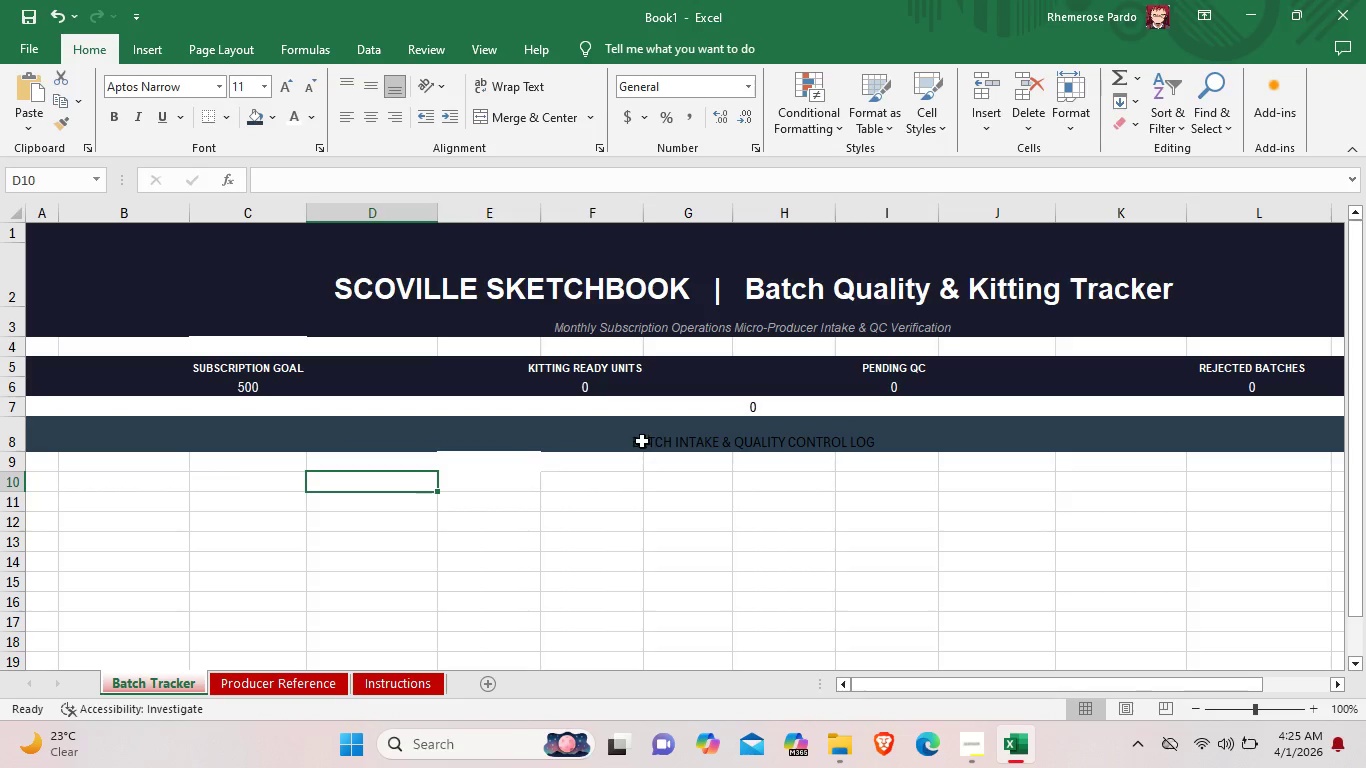 
left_click([642, 441])
 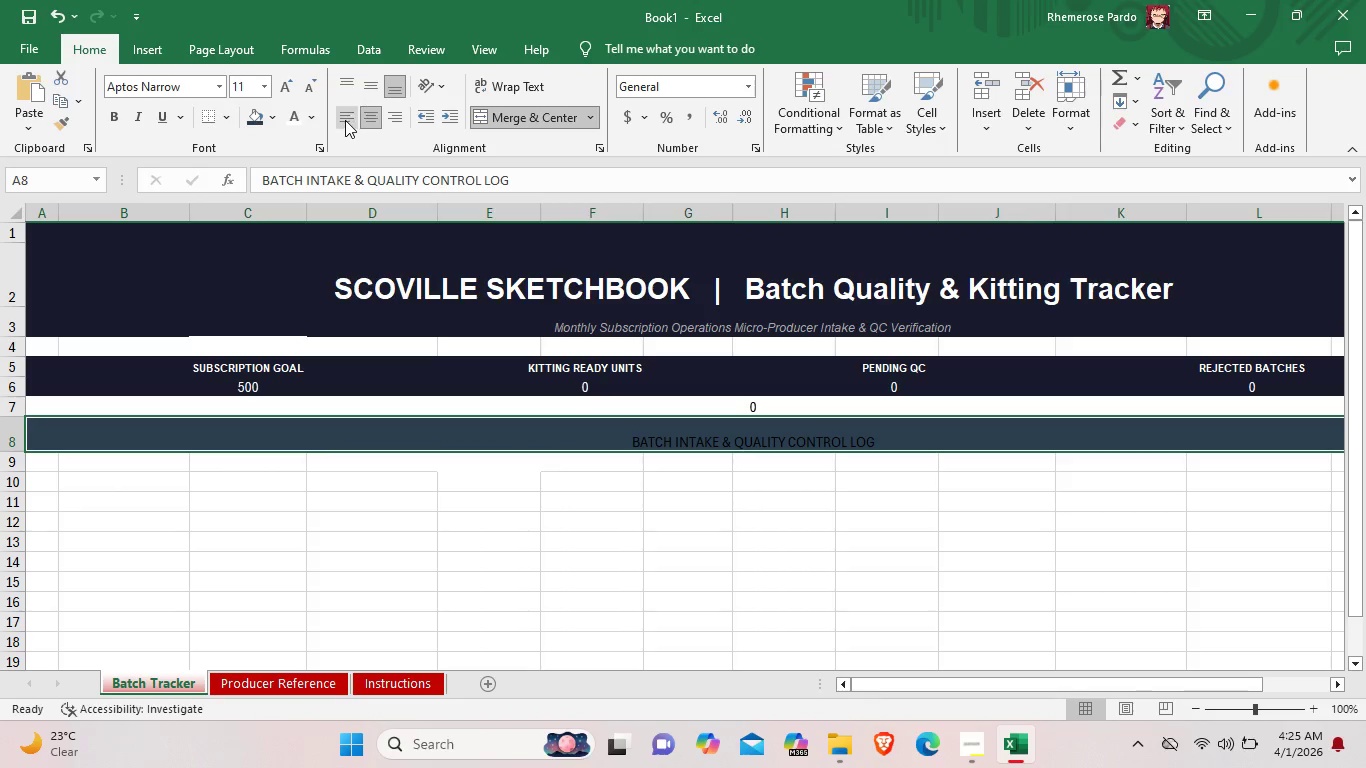 
left_click([345, 120])
 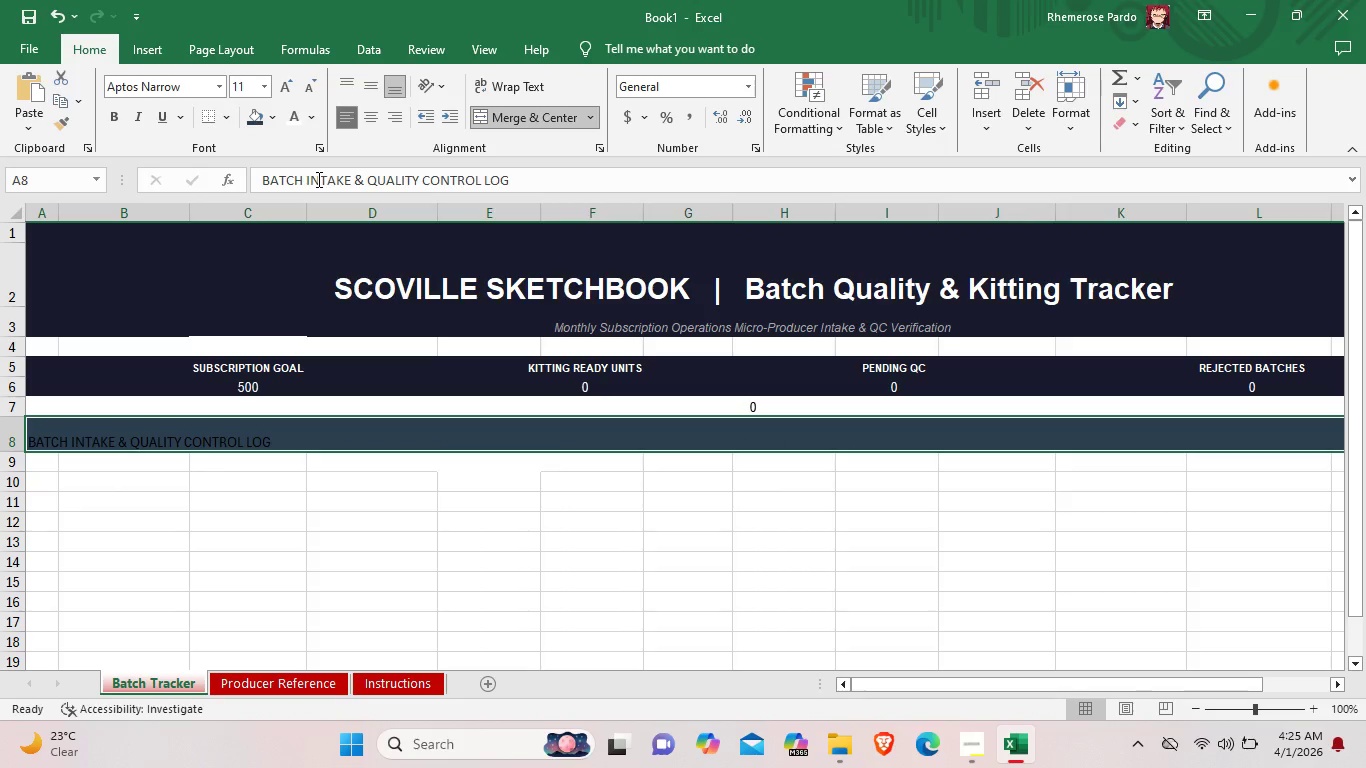 
double_click([286, 443])
 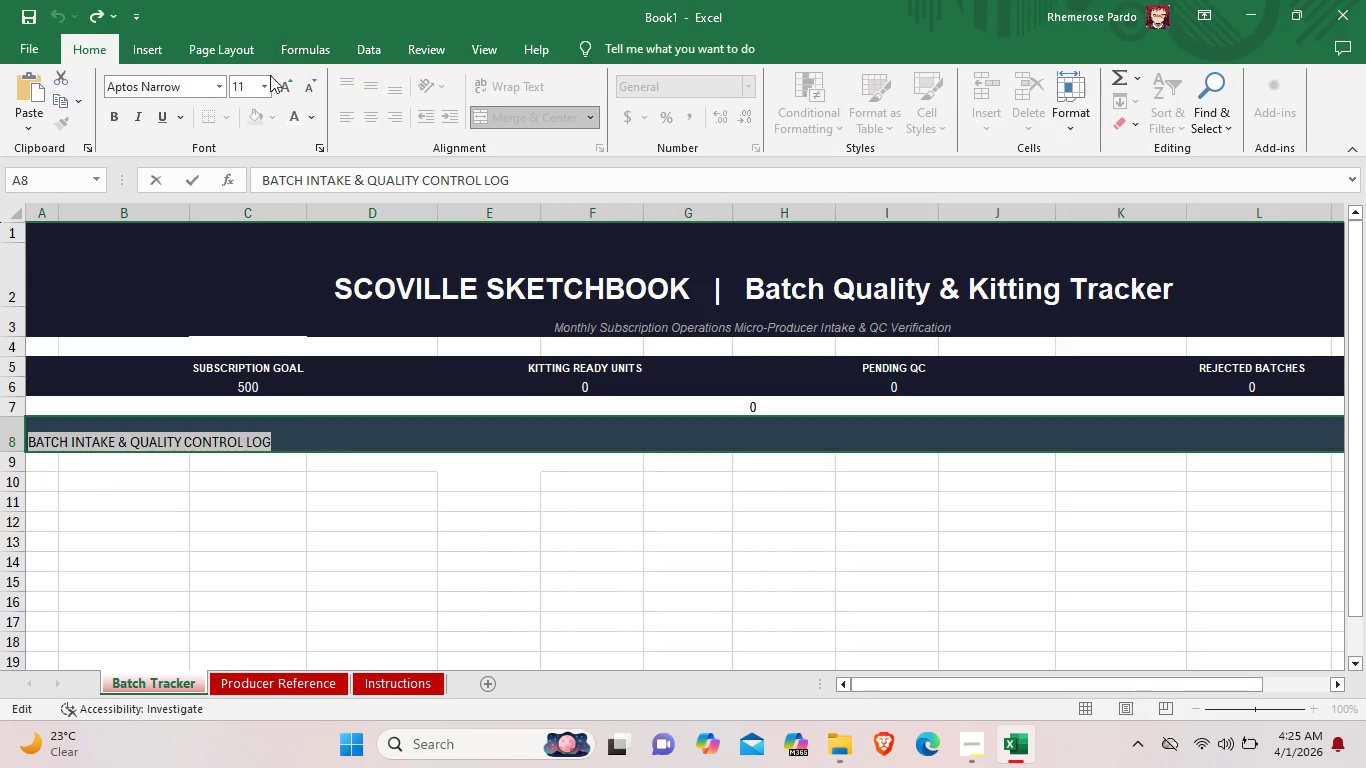 
left_click_drag(start_coordinate=[285, 442], to_coordinate=[25, 446])
 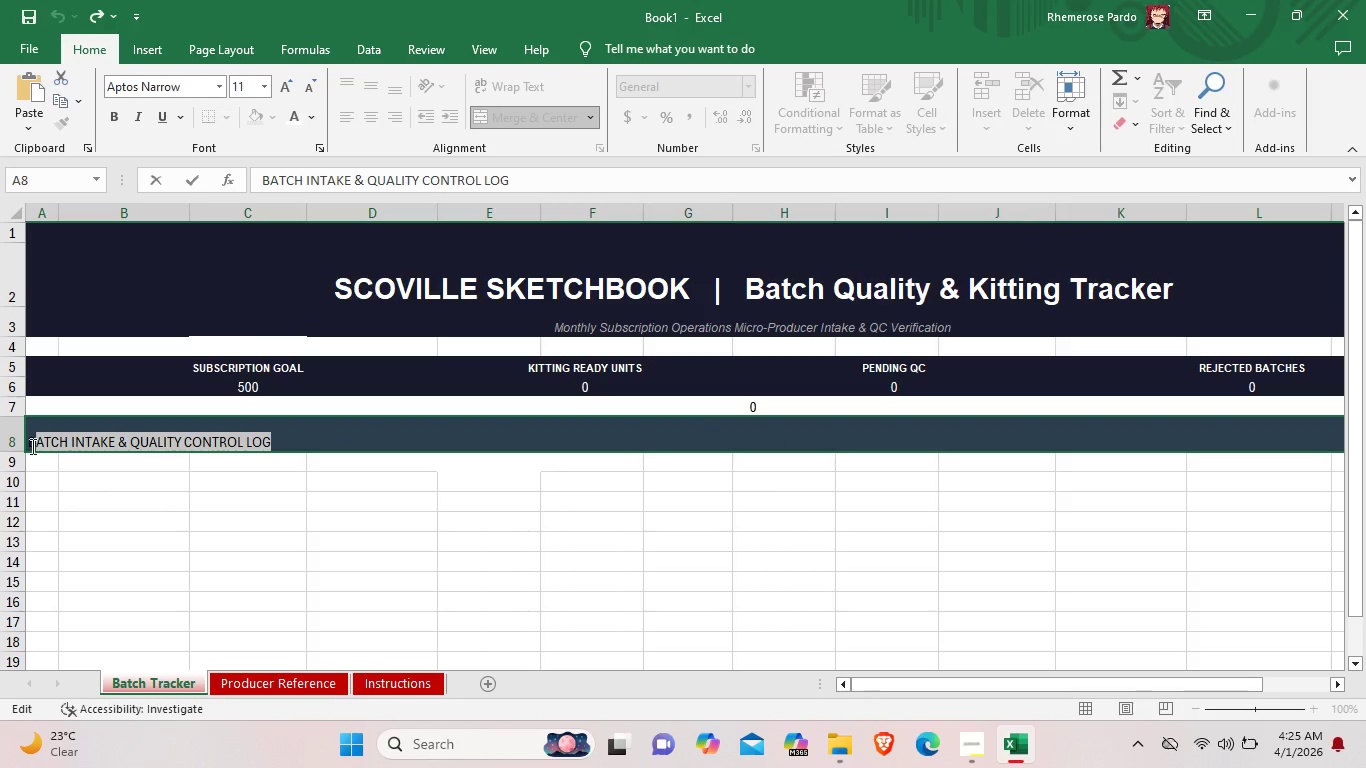 
left_click([262, 83])
 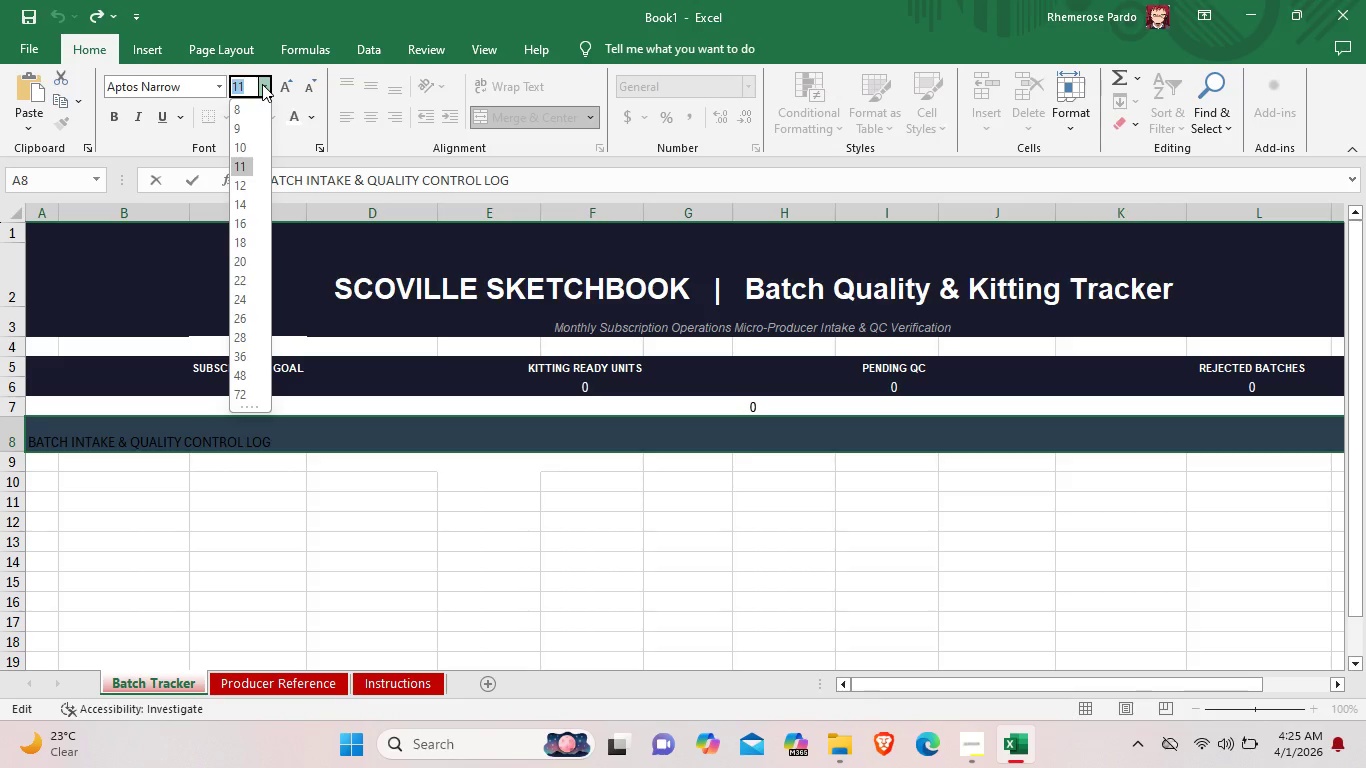 
wait(11.58)
 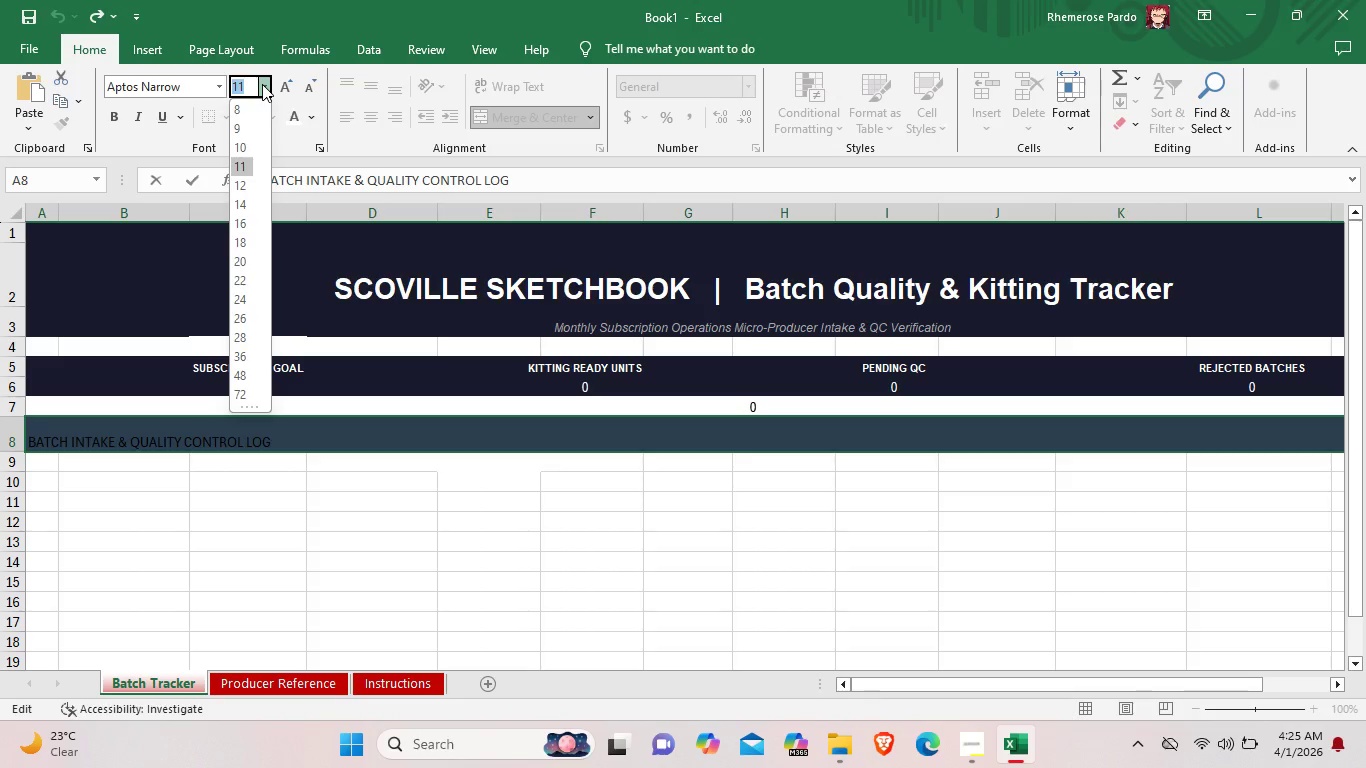 
left_click([237, 147])
 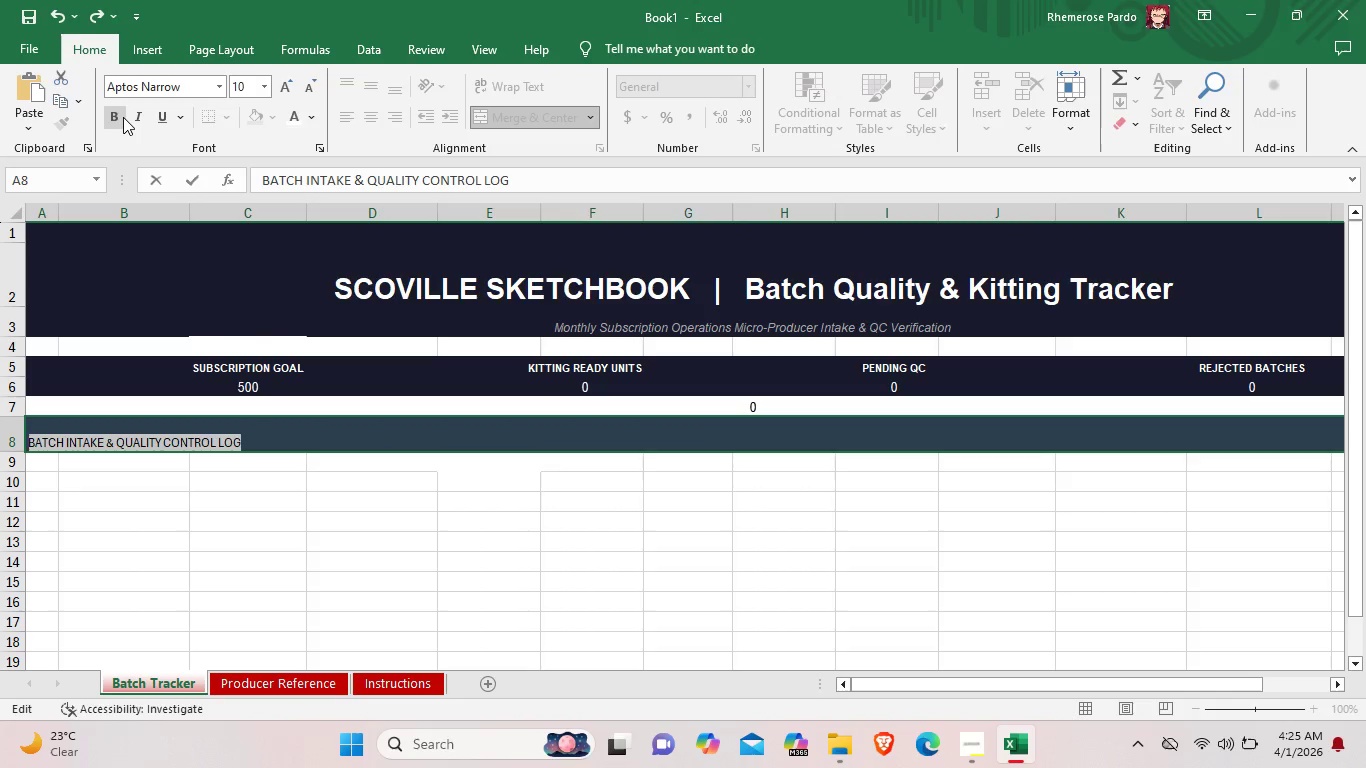 
left_click([120, 117])
 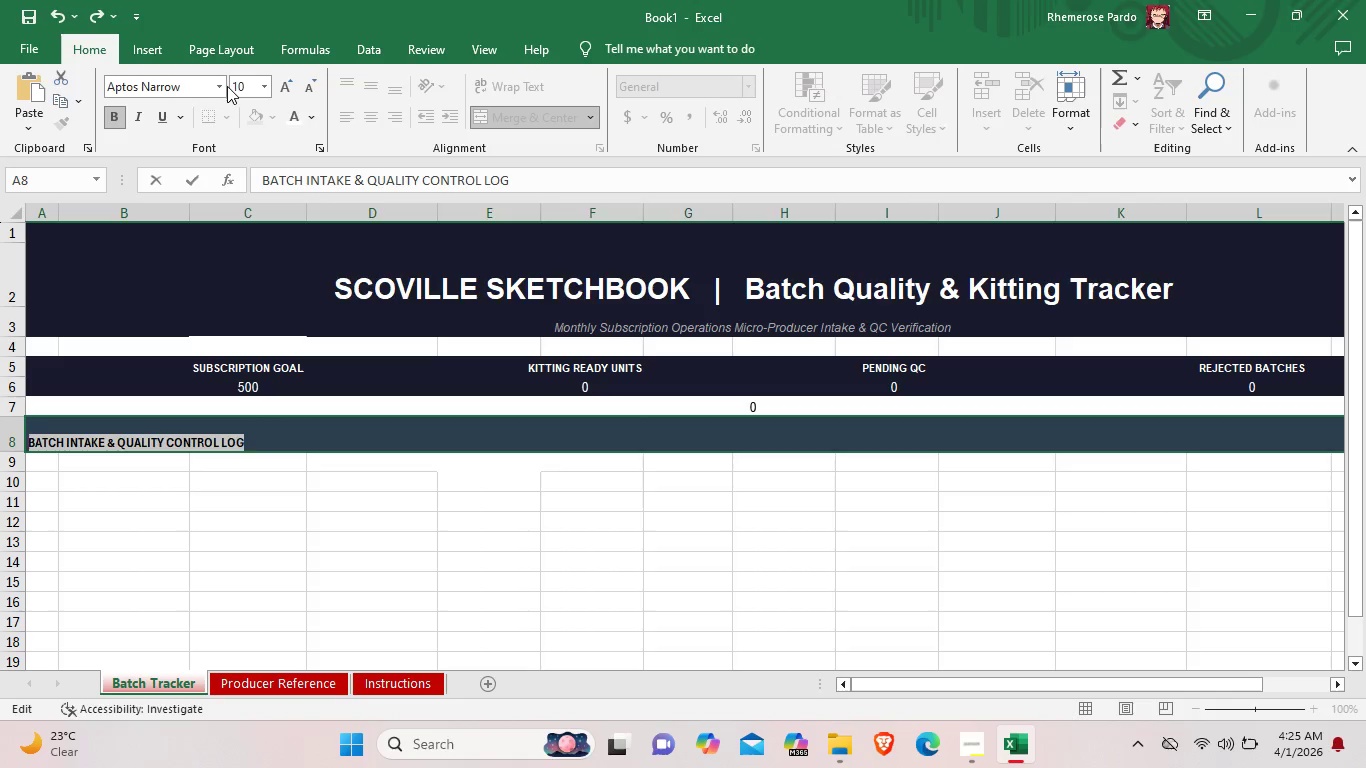 
left_click([226, 86])
 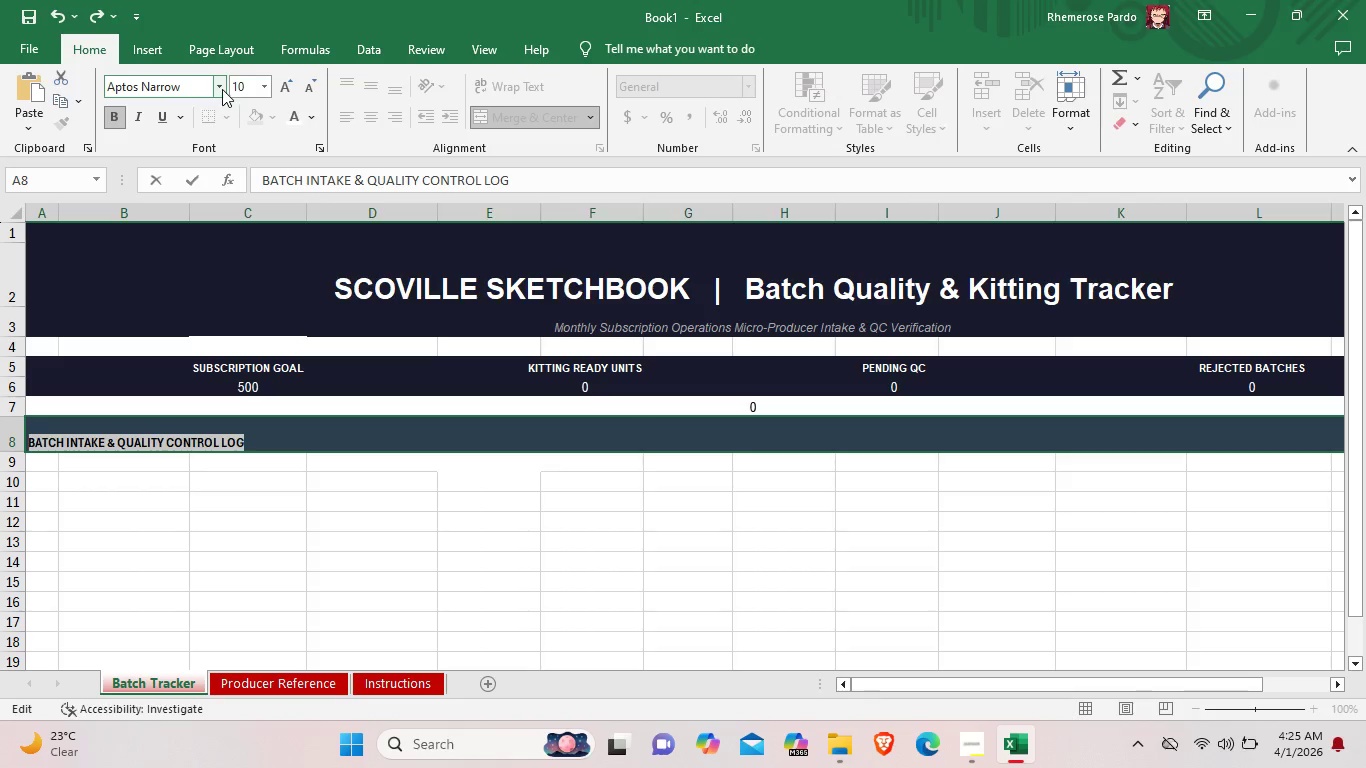 
left_click([221, 84])
 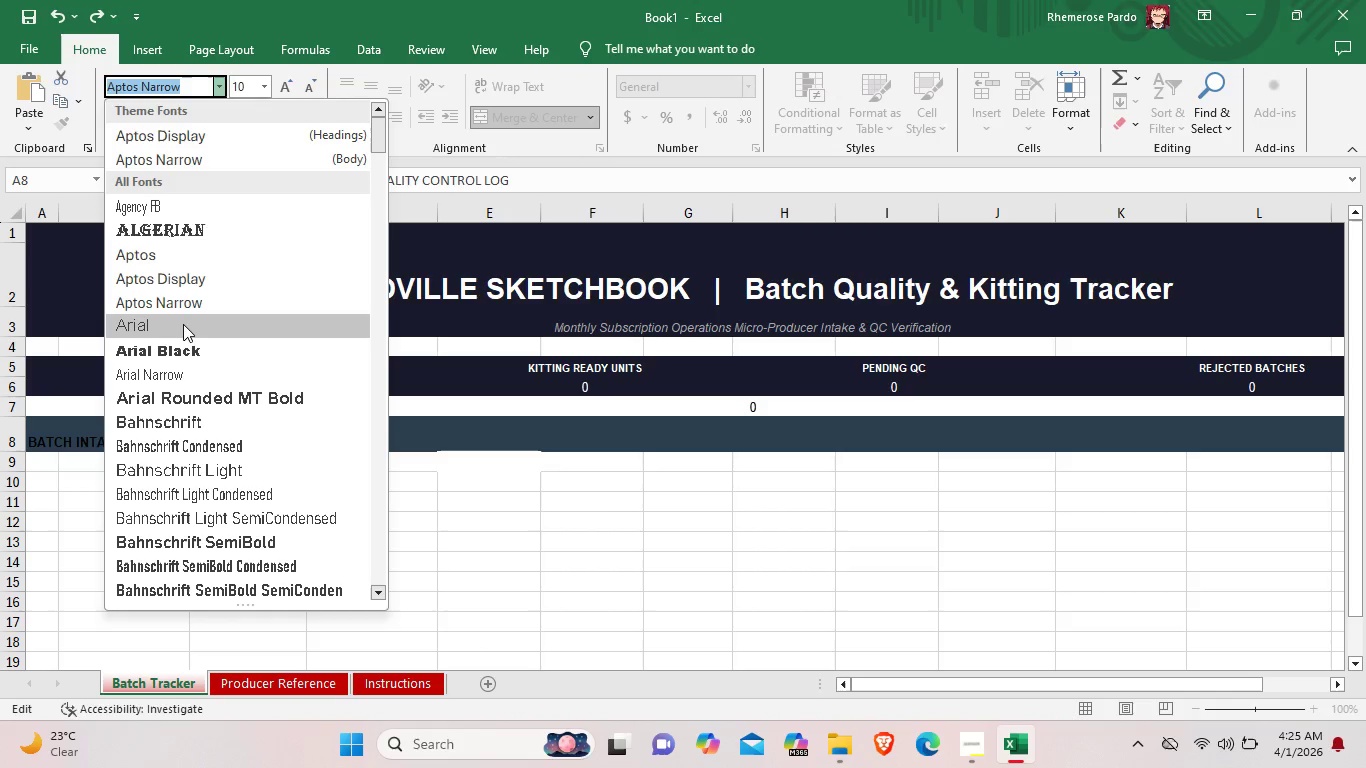 
left_click([183, 324])
 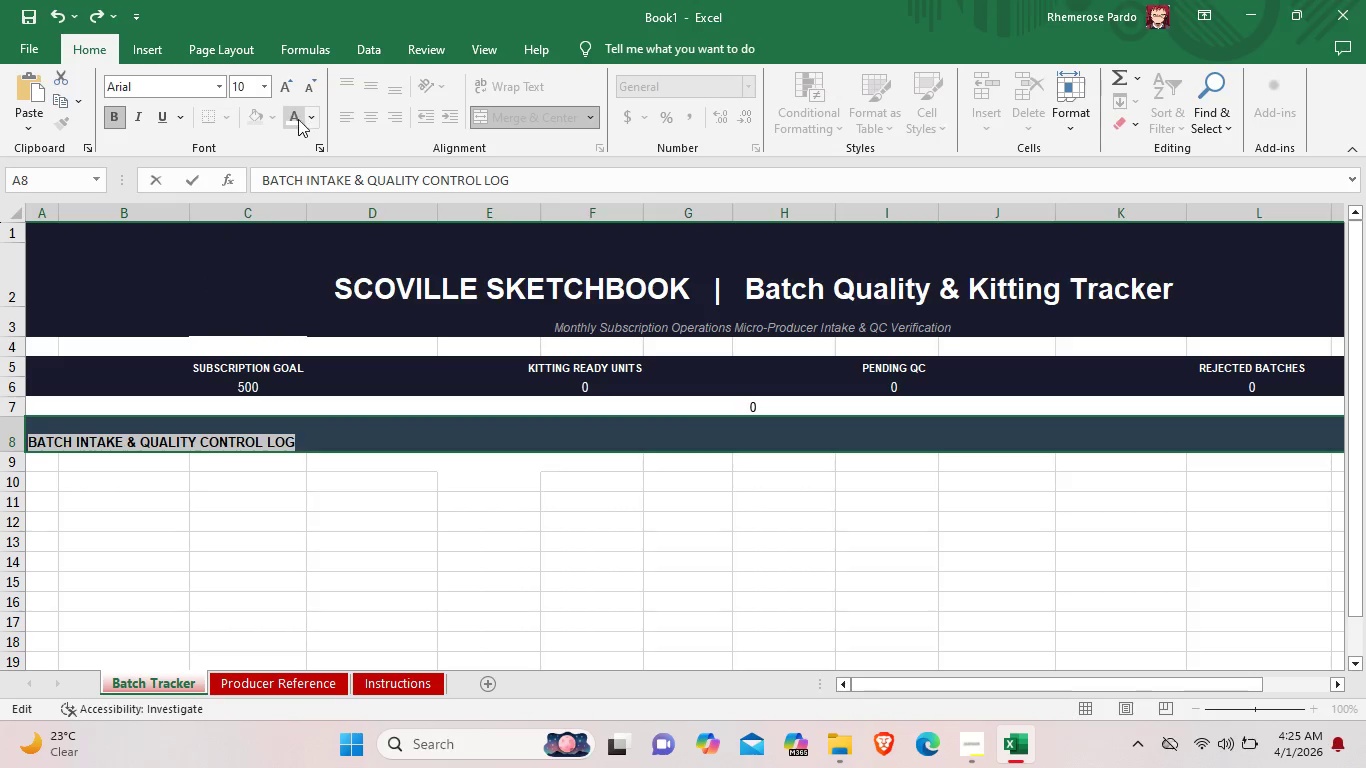 
left_click([298, 119])
 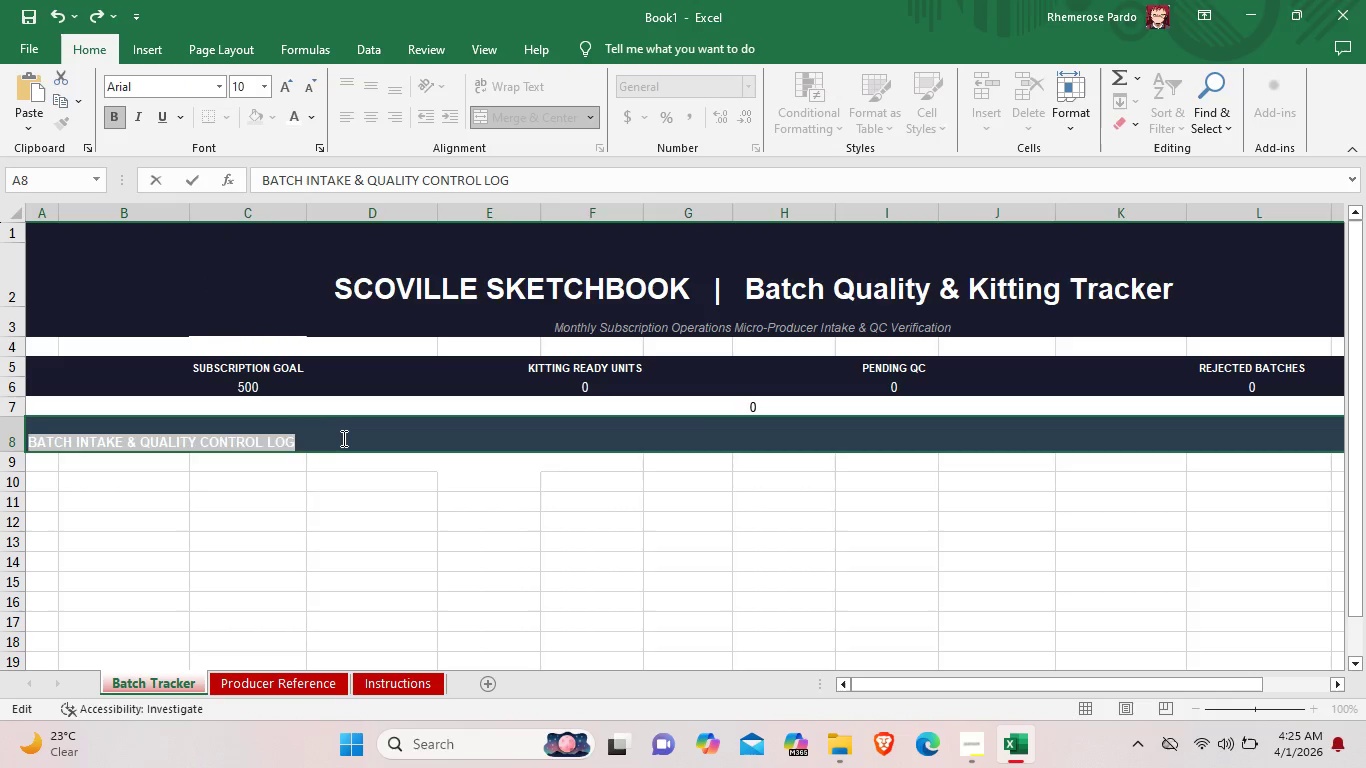 
left_click([342, 436])
 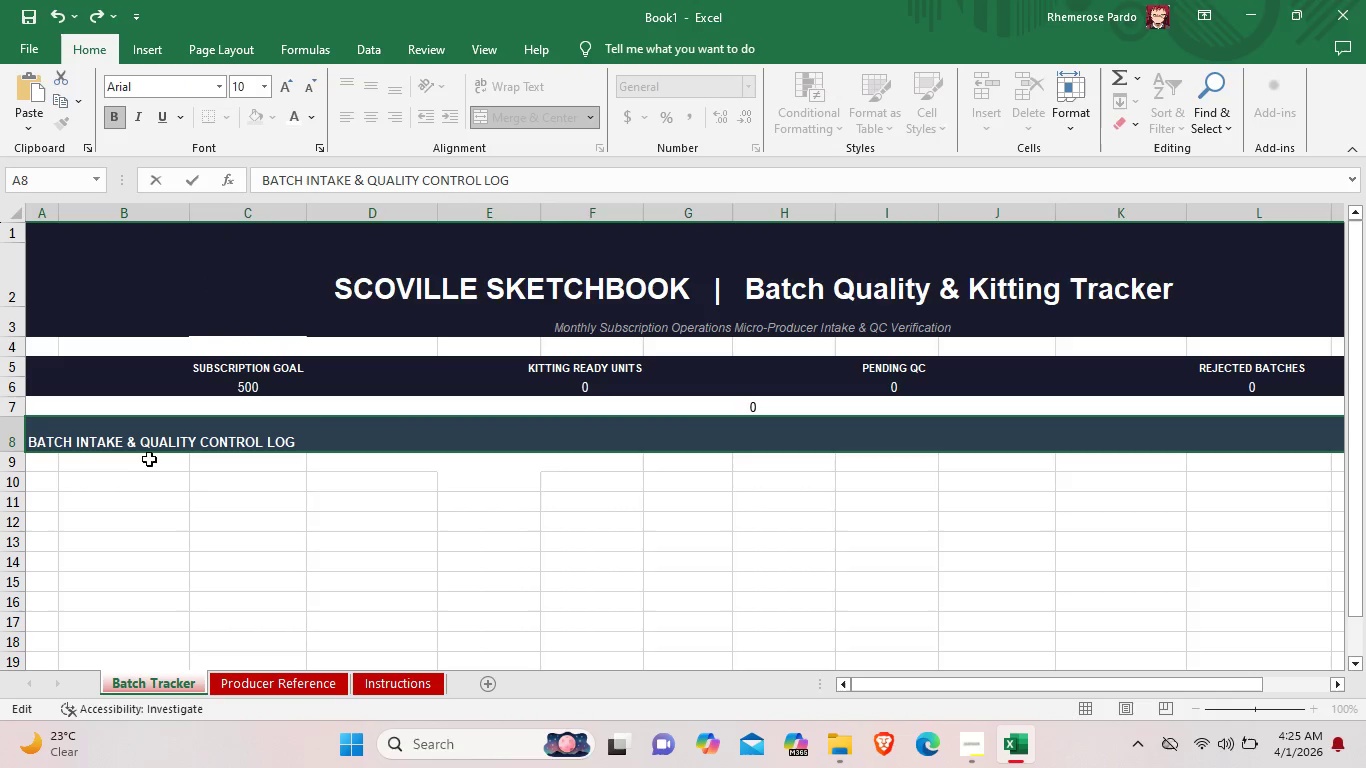 
left_click([140, 462])
 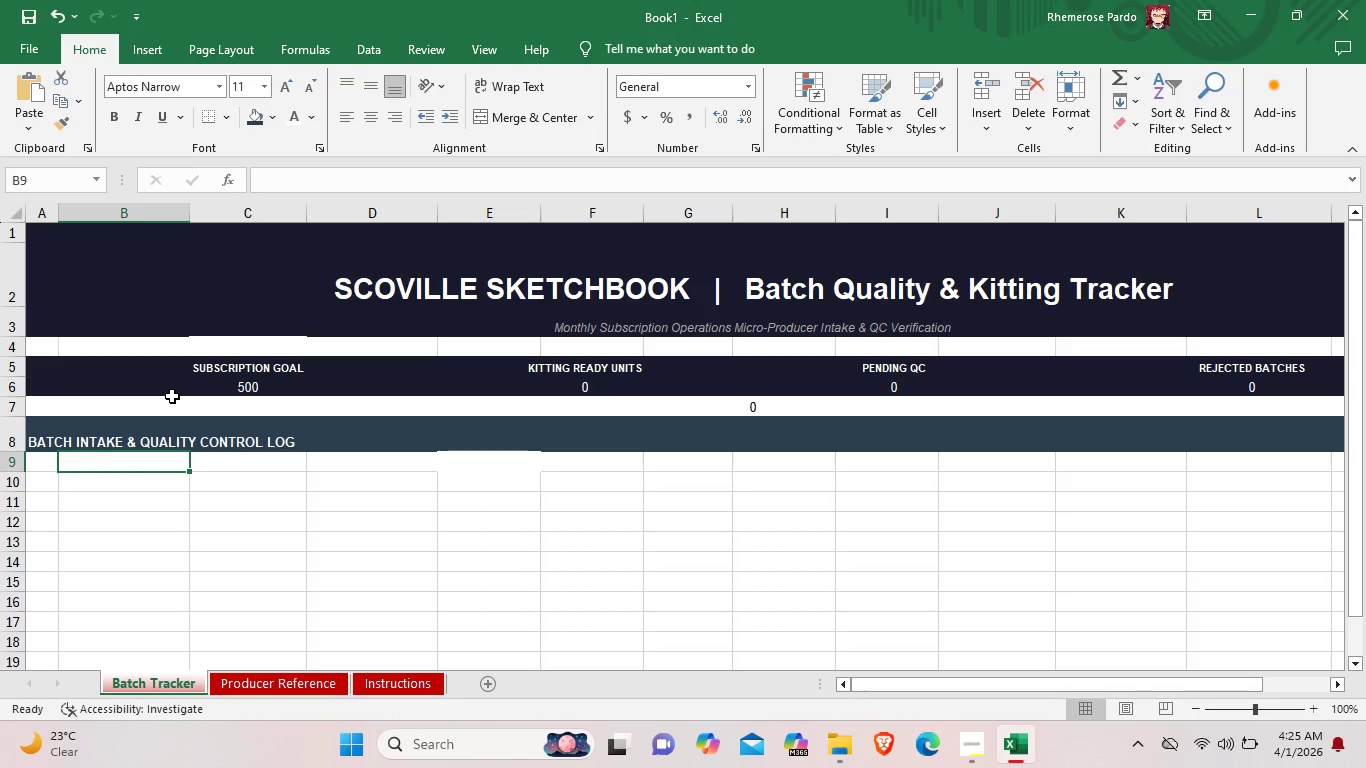 
wait(15.44)
 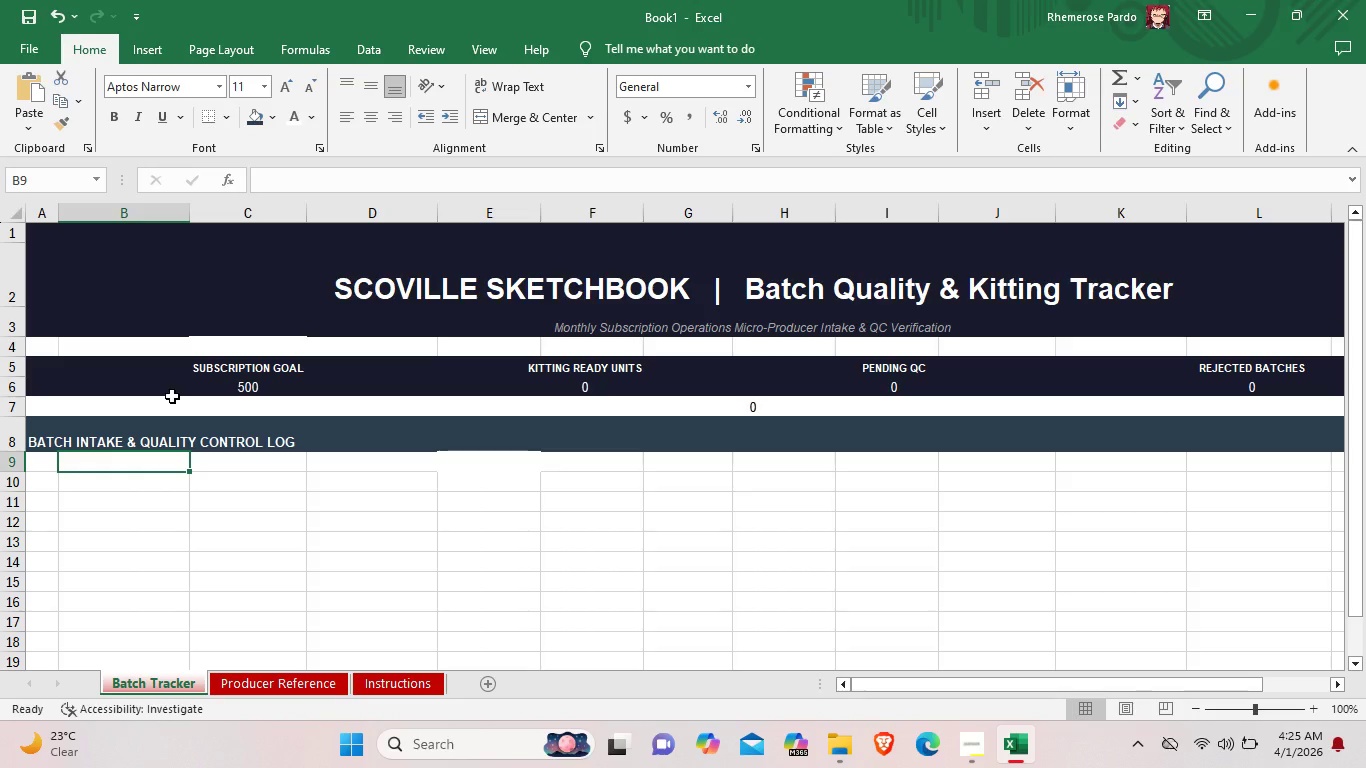 
double_click([42, 458])
 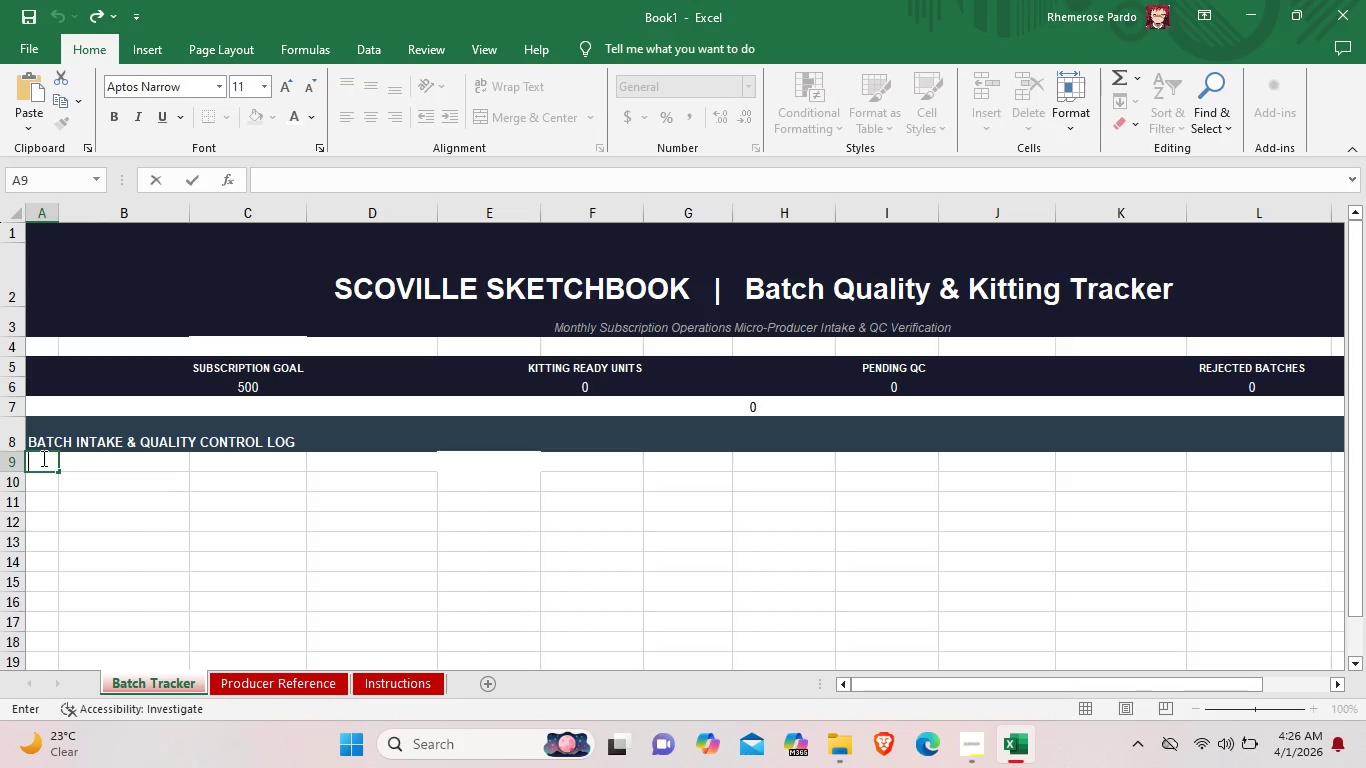 
key(3)
 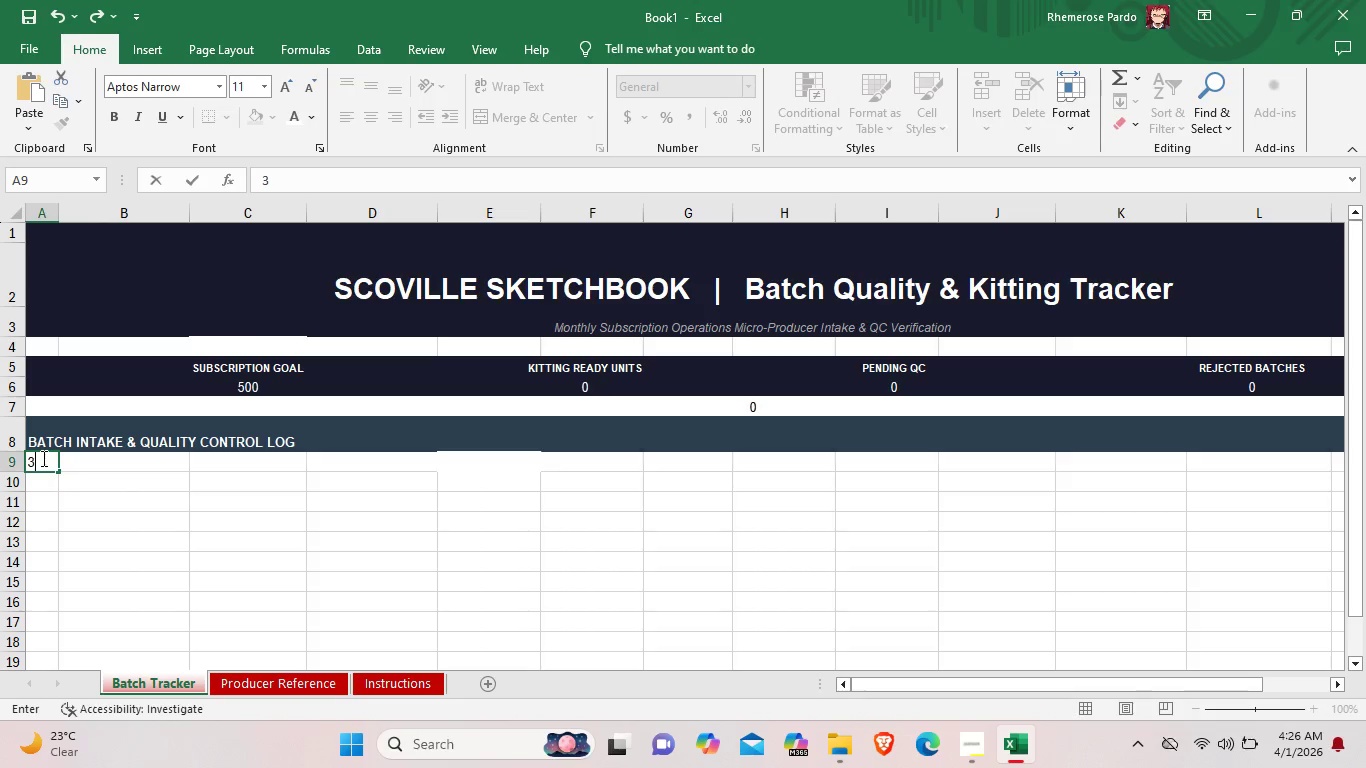 
key(Backspace)
 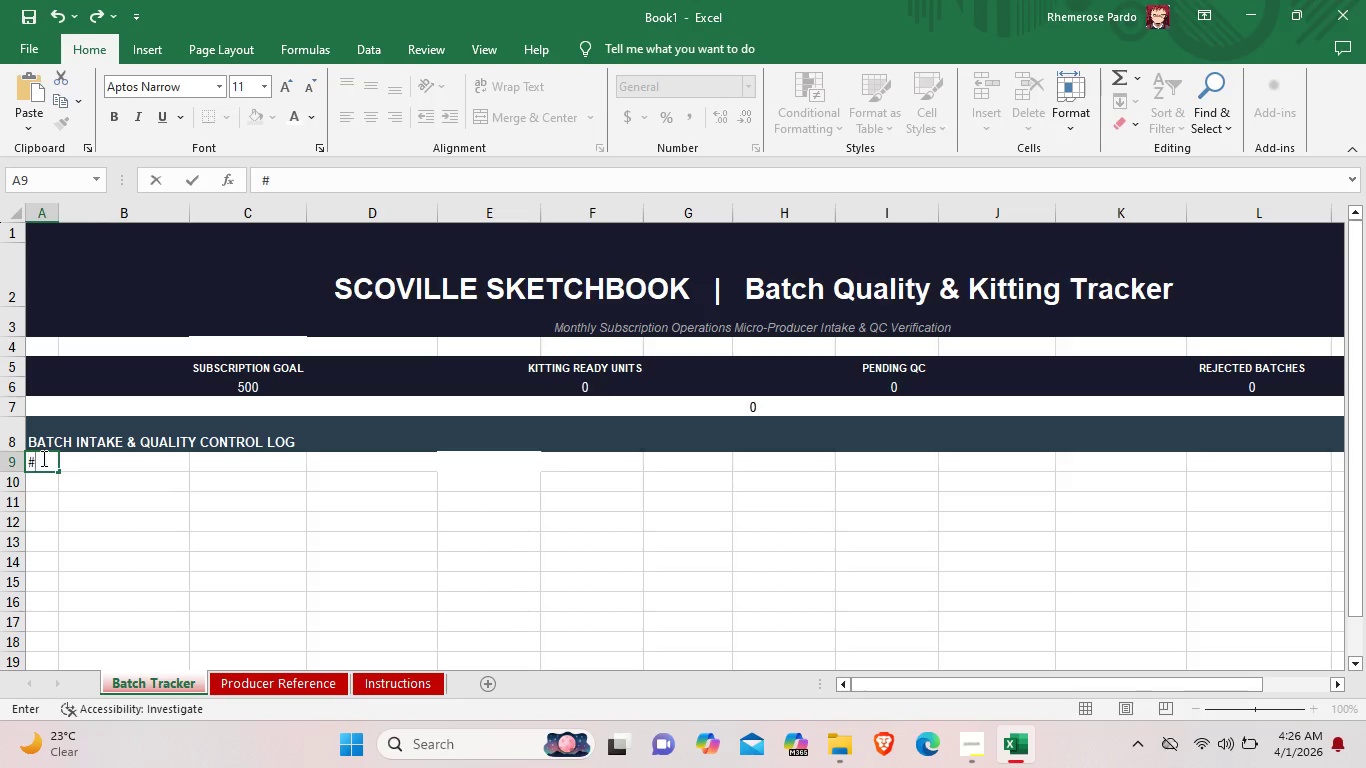 
key(Shift+3)
 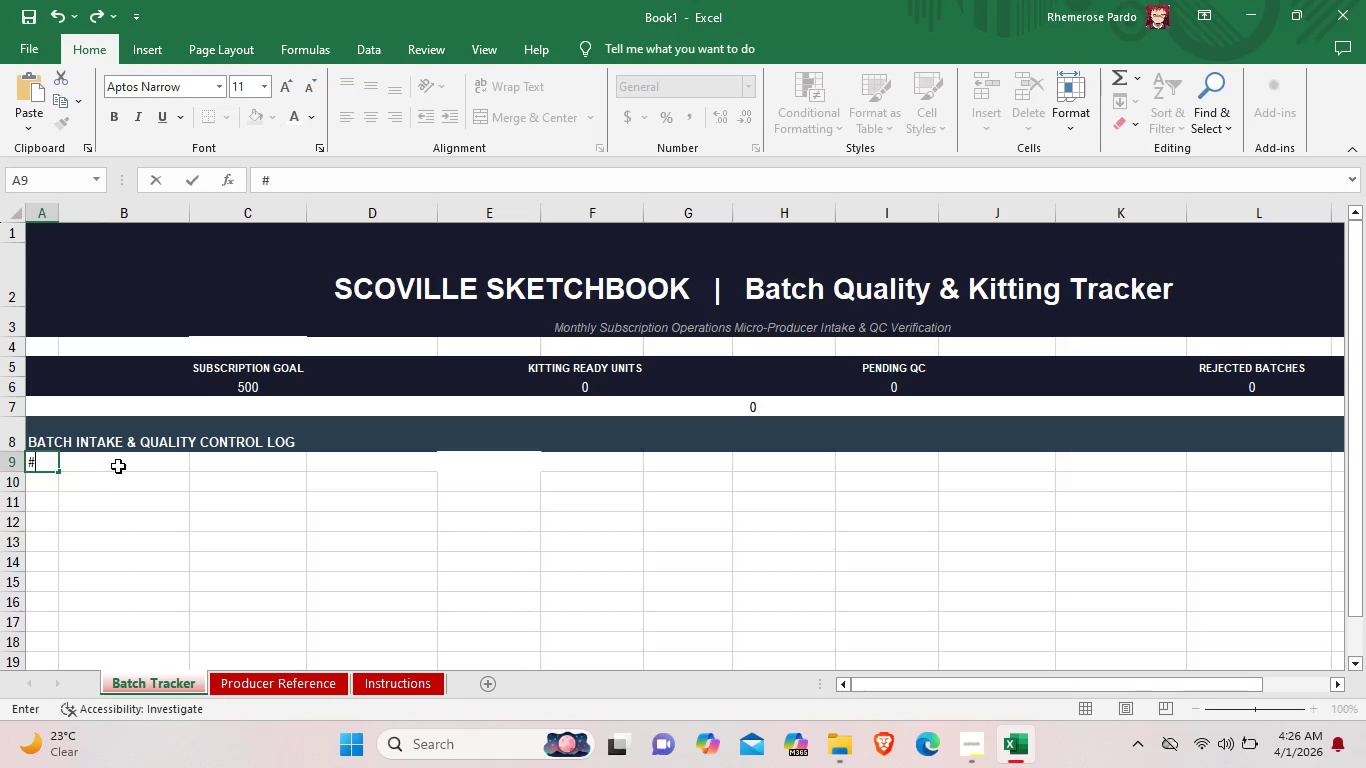 
left_click([118, 466])
 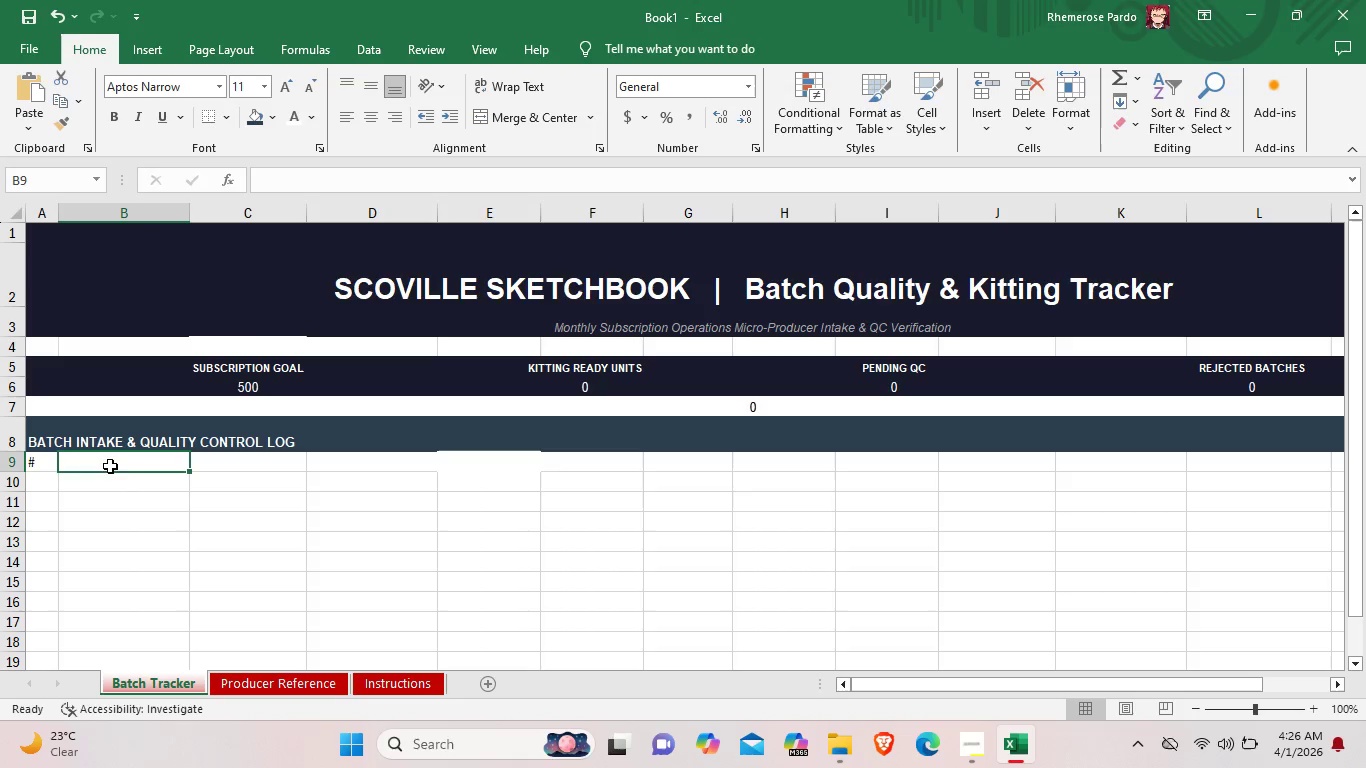 
double_click([110, 466])
 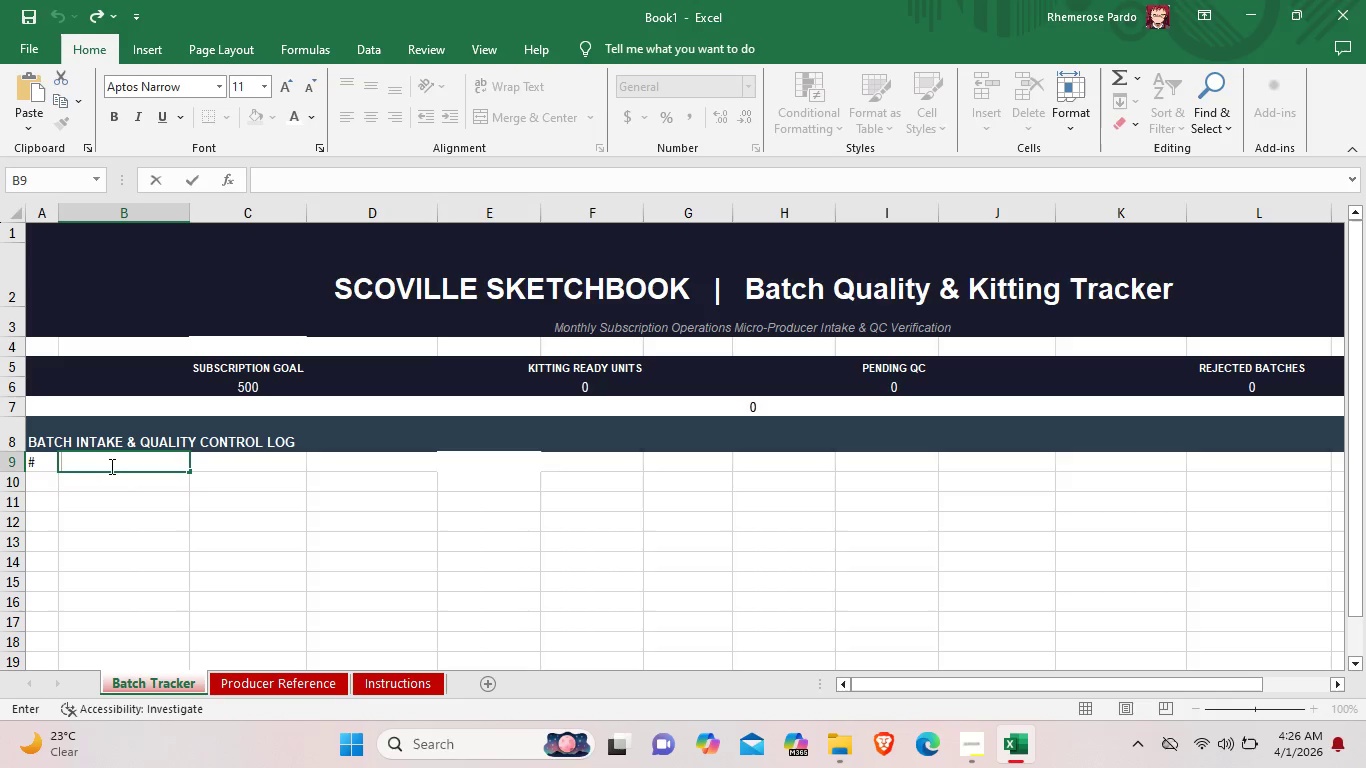 
type(Producer Name)
 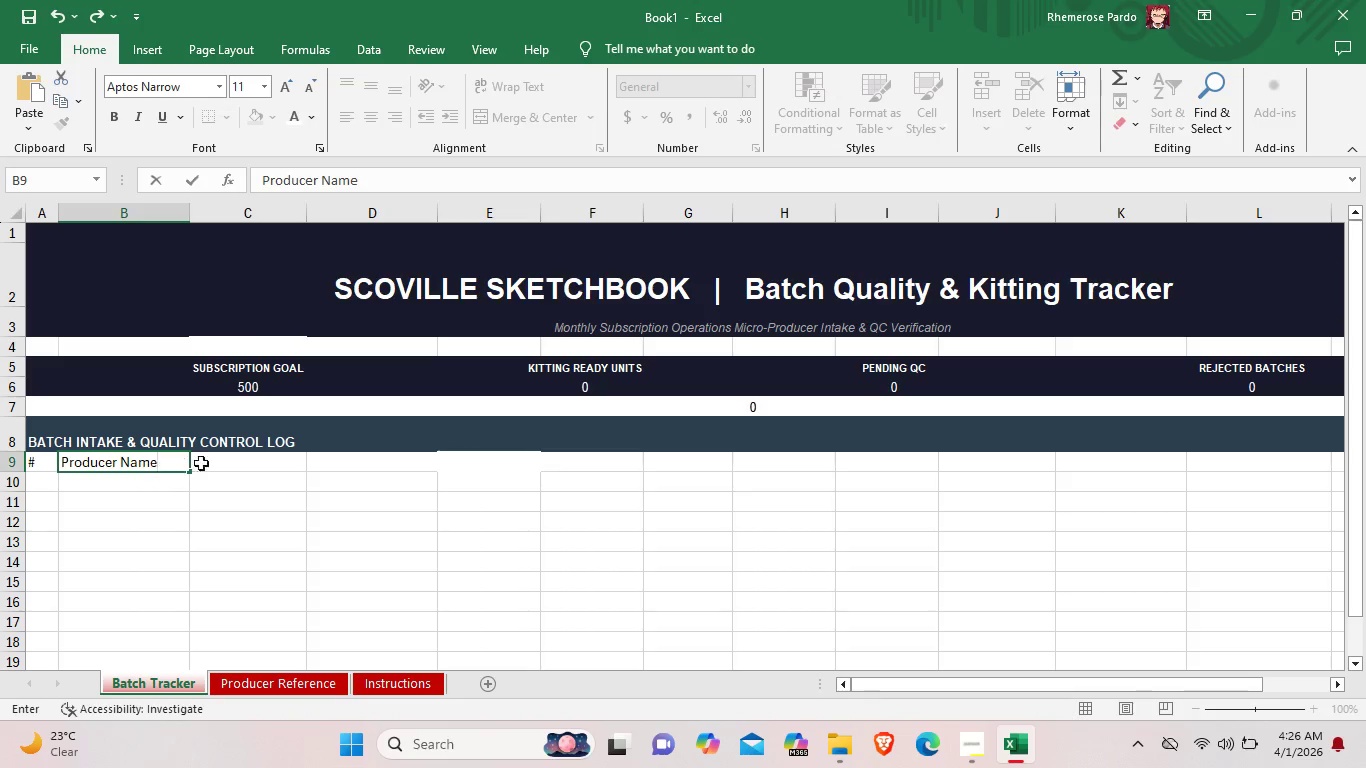 
double_click([227, 461])
 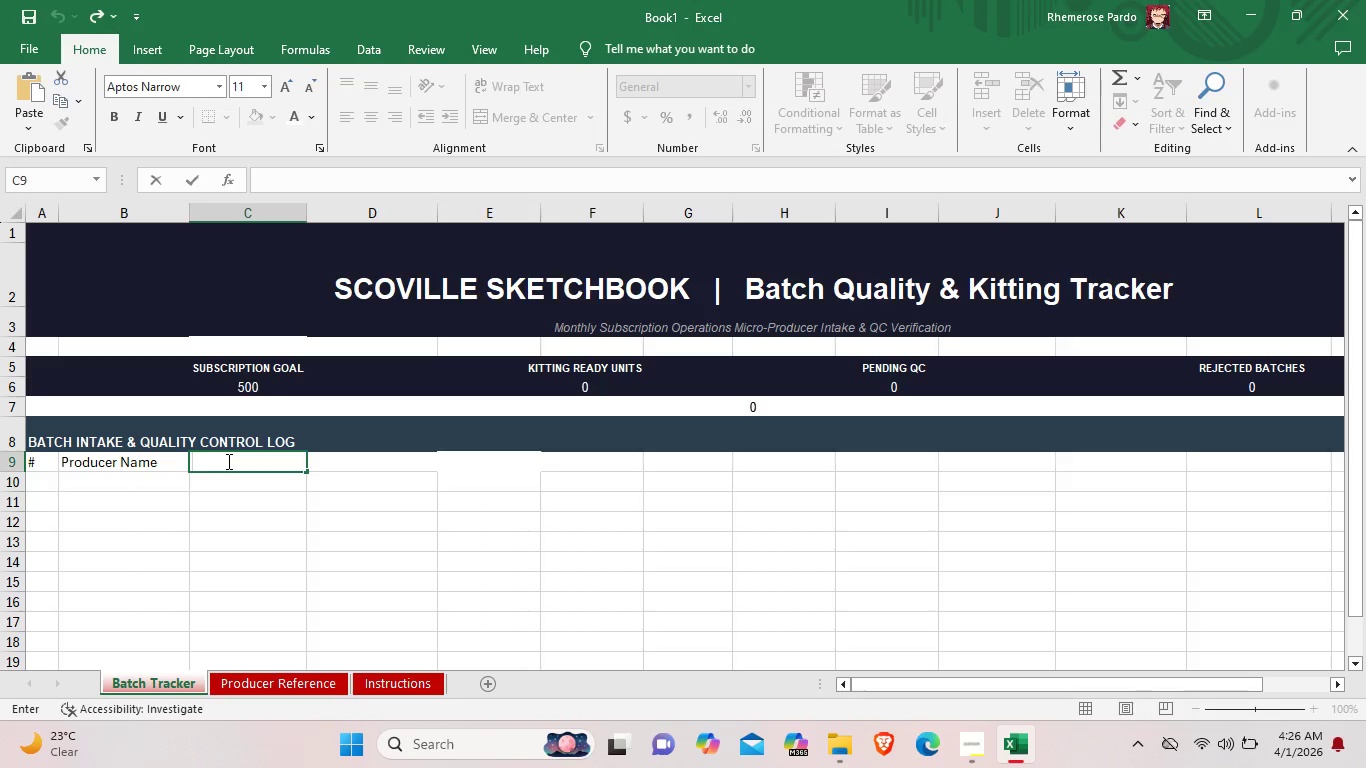 
type(batch )
key(Backspace)
key(Backspace)
key(Backspace)
key(Backspace)
key(Backspace)
key(Backspace)
type(Batch ID)
 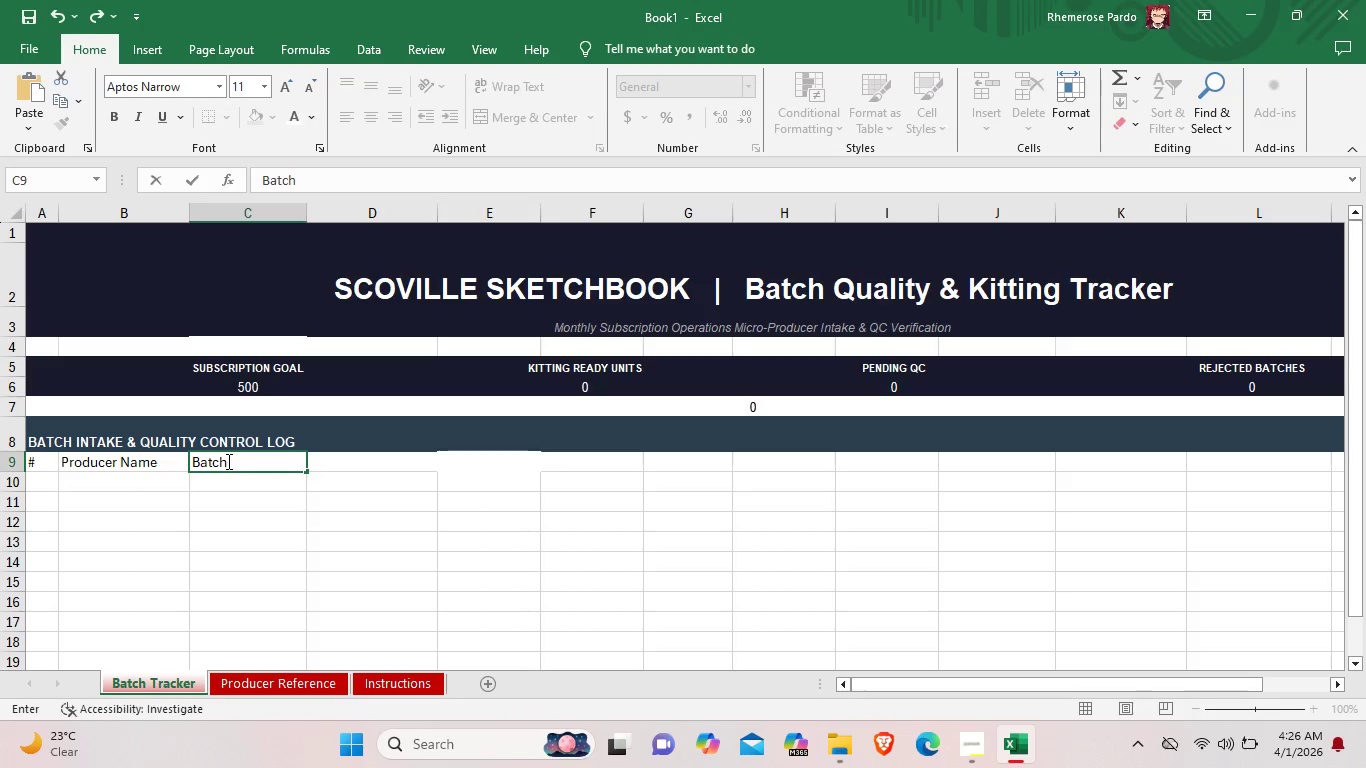 
double_click([379, 458])
 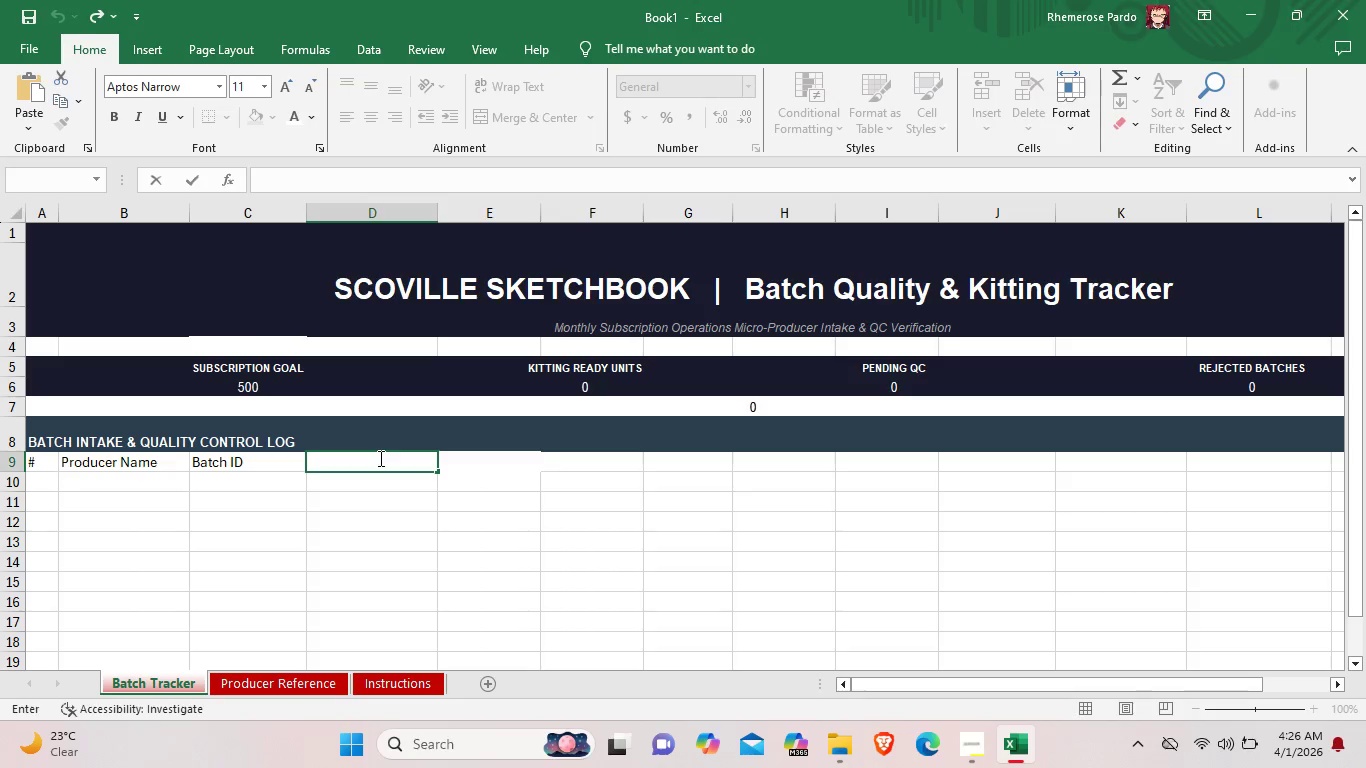 
type(Scoville Rating (SHu)
key(Backspace)
type(U))
 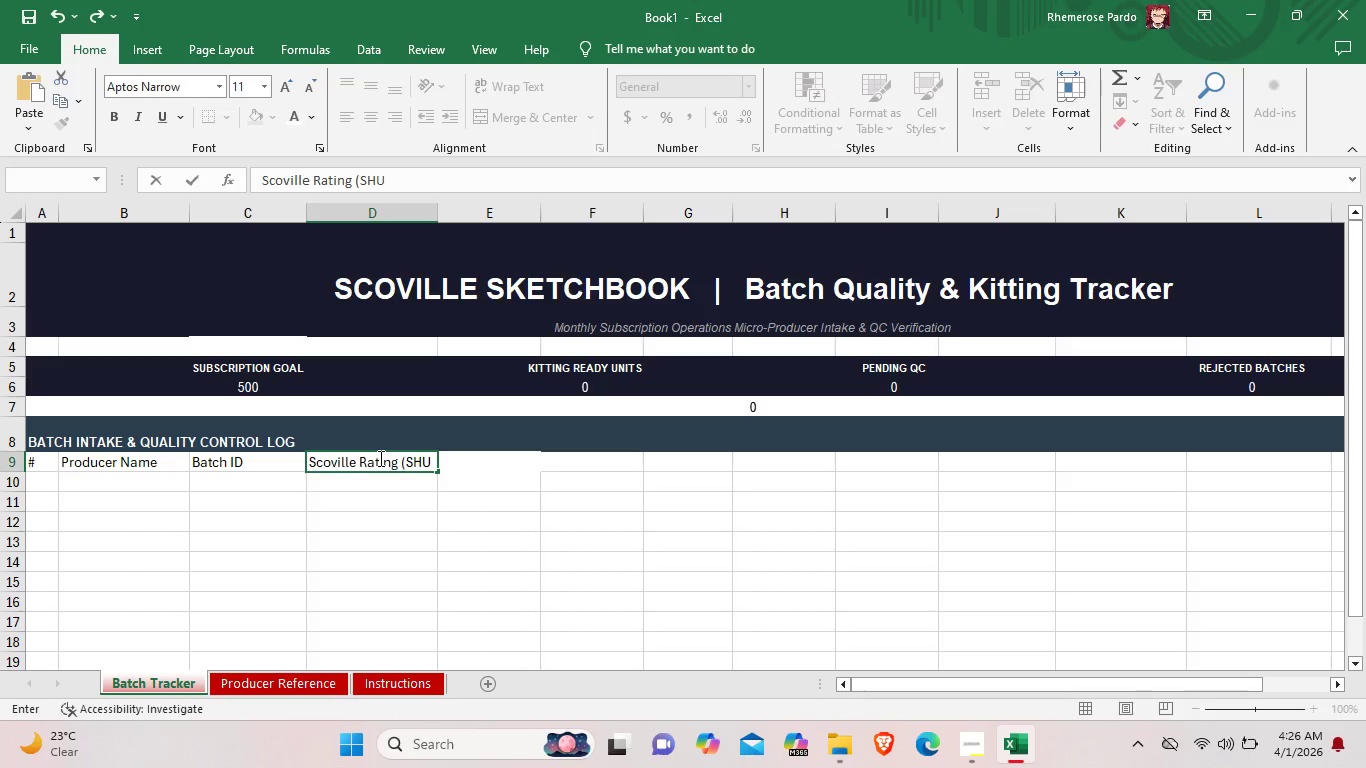 
left_click([478, 467])
 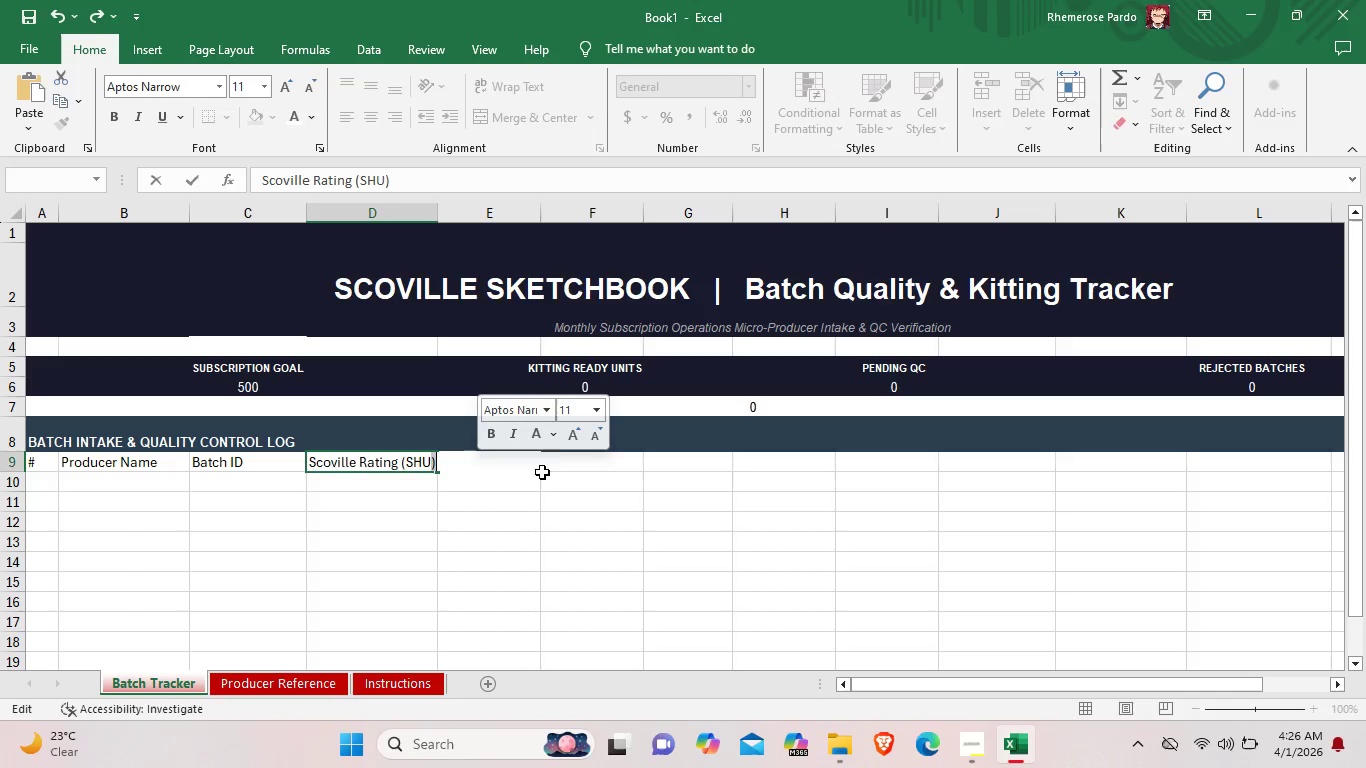 
left_click([563, 468])
 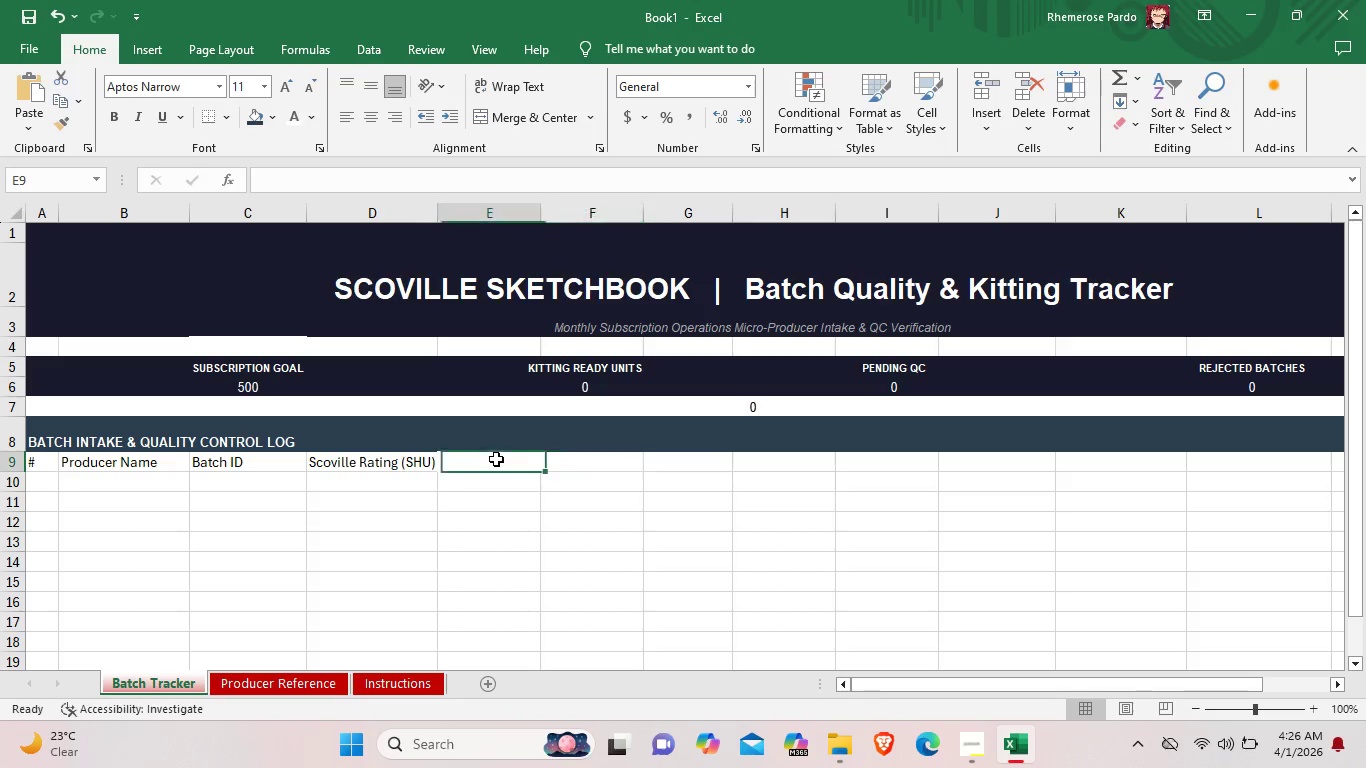 
double_click([496, 459])
 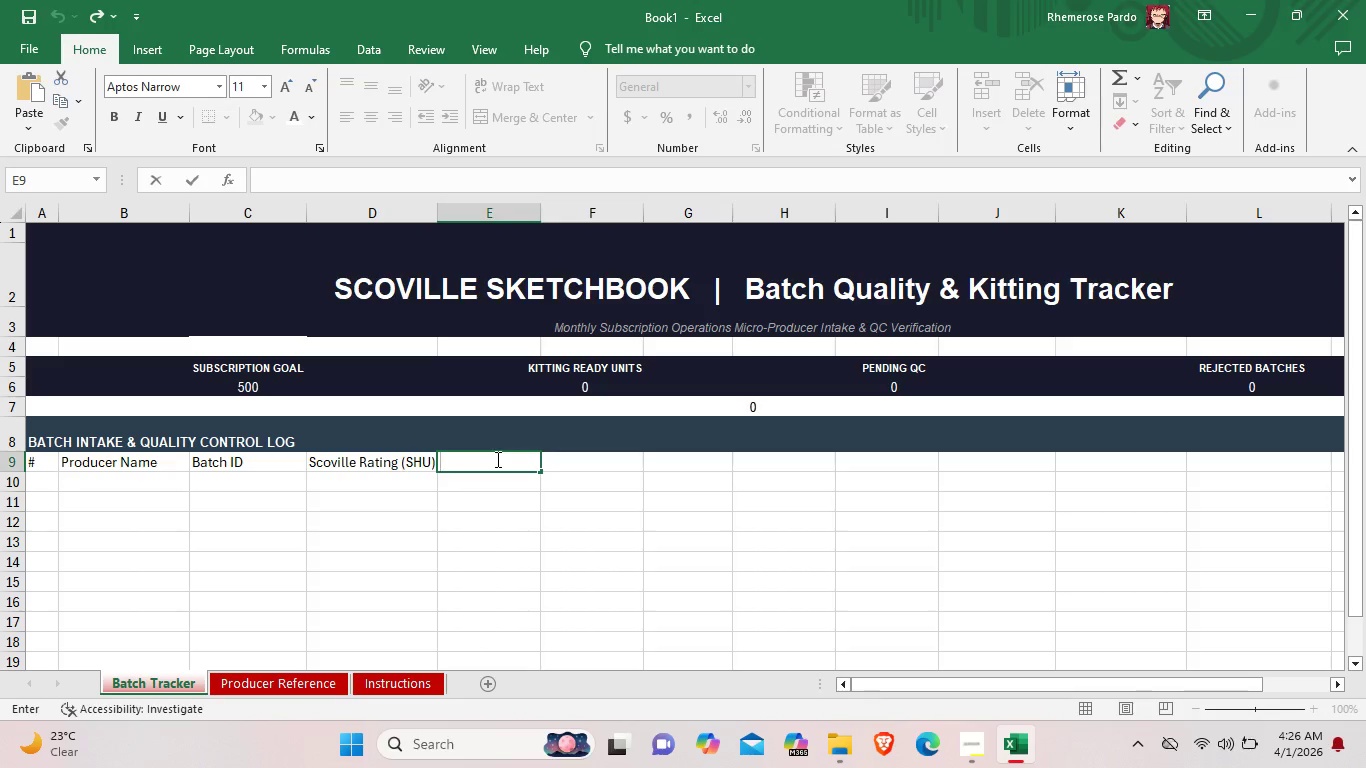 
type(Expected QTY)
 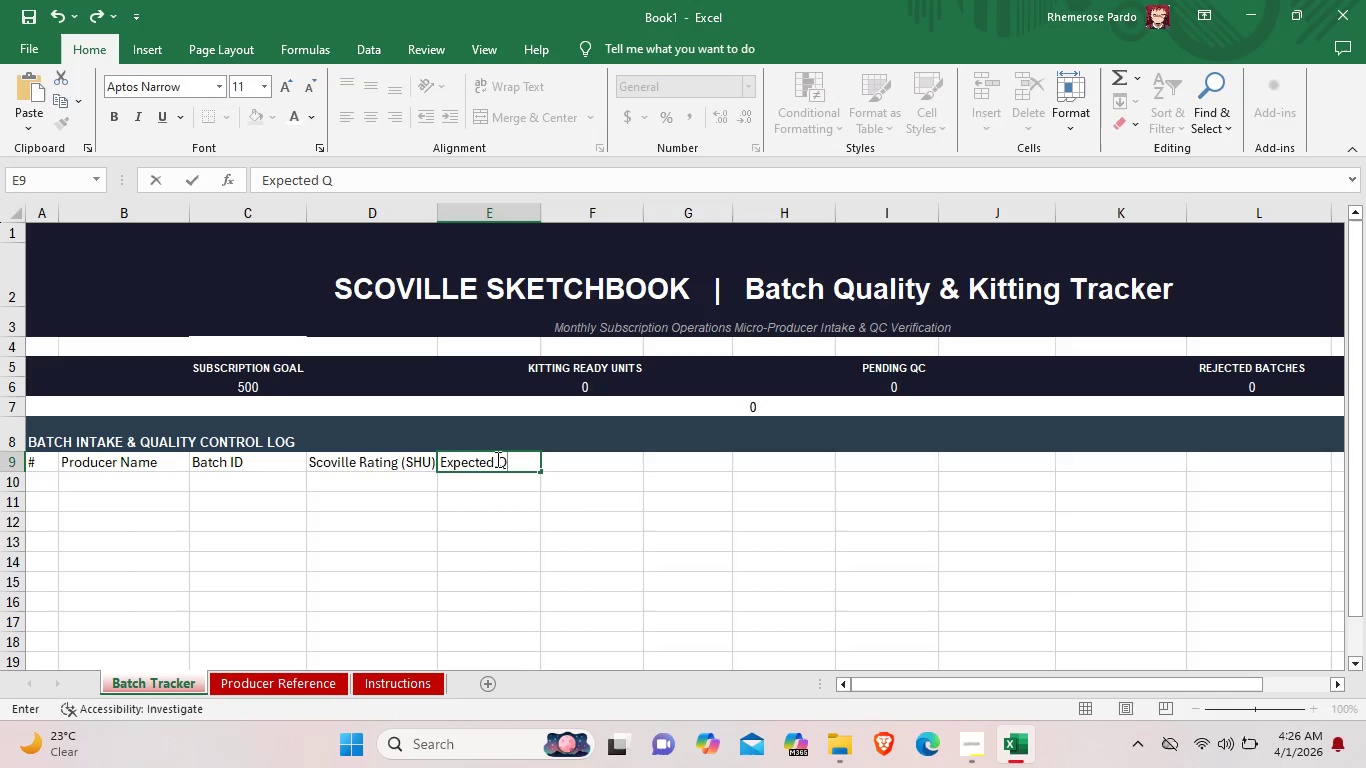 
double_click([603, 461])
 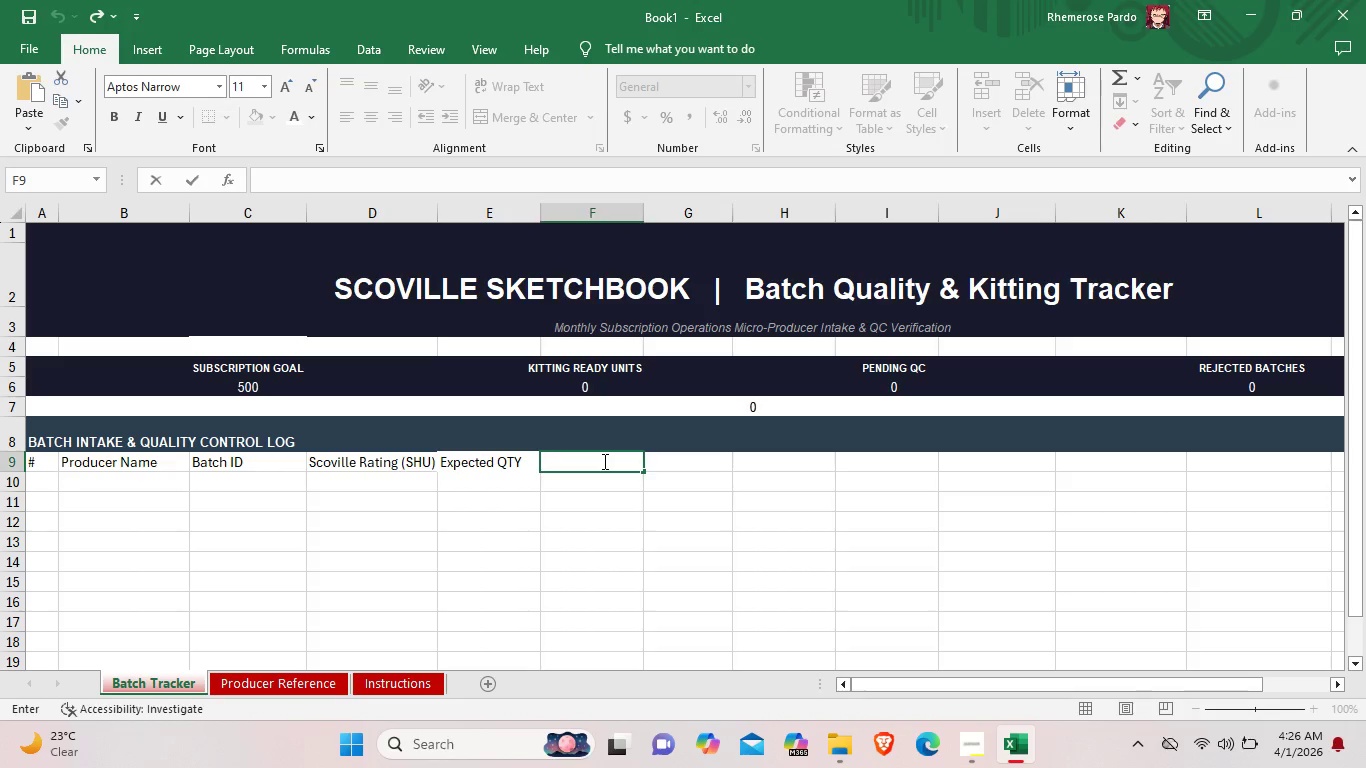 
type(Actual QTY)
 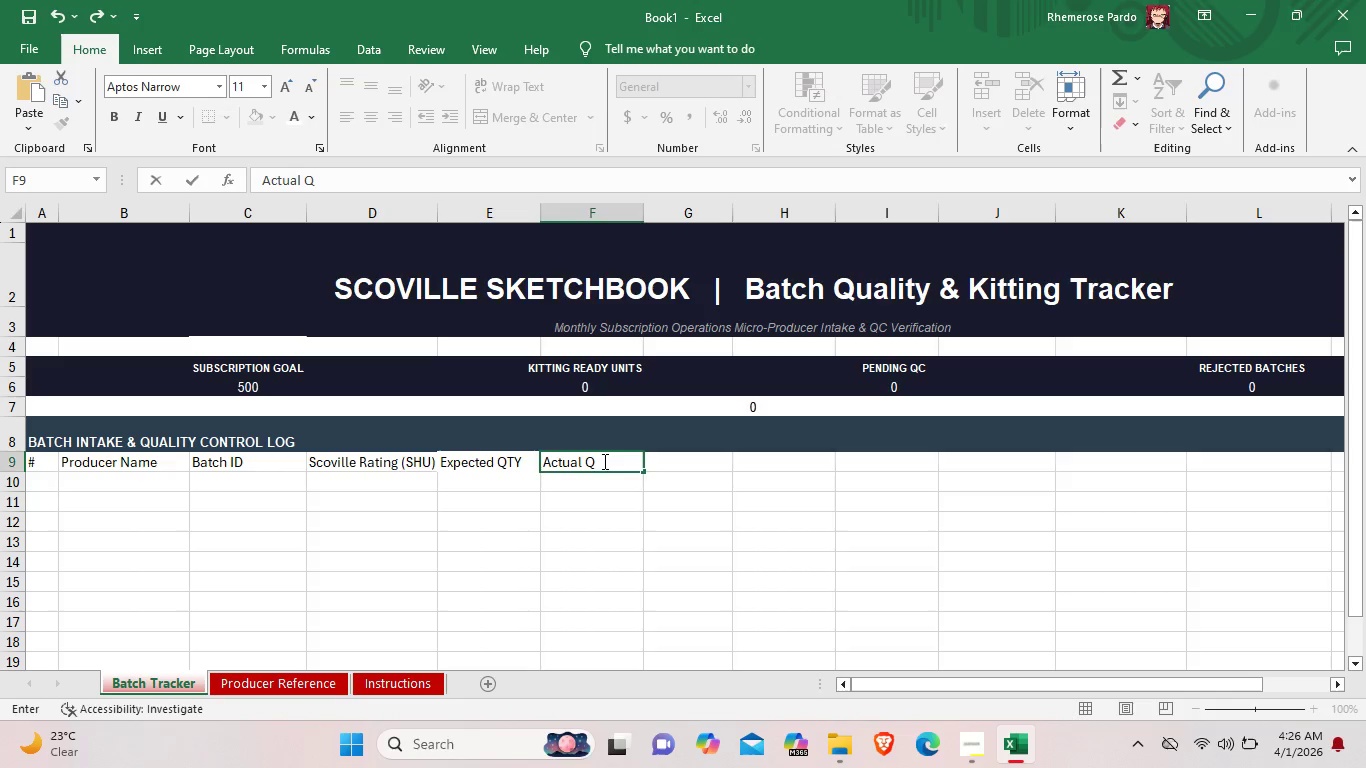 
double_click([667, 462])
 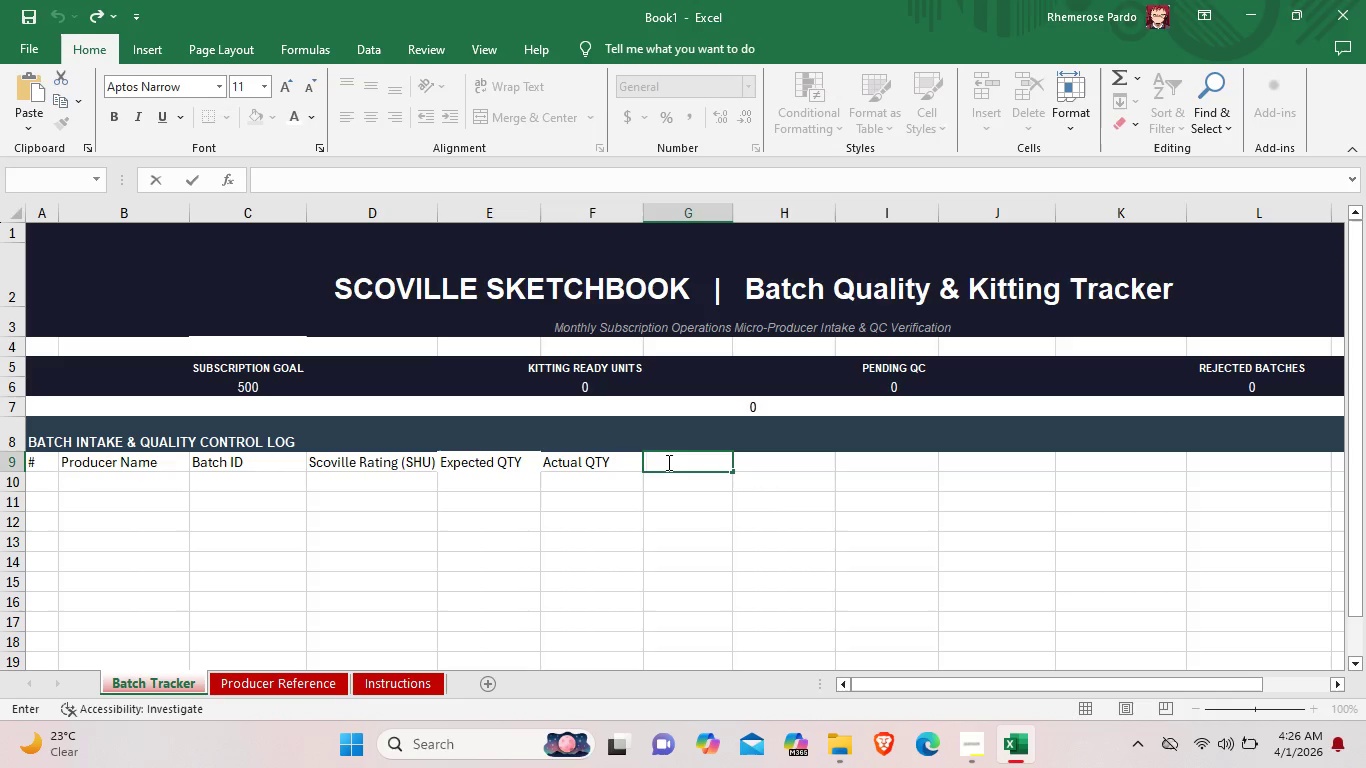 
type(Variance)
 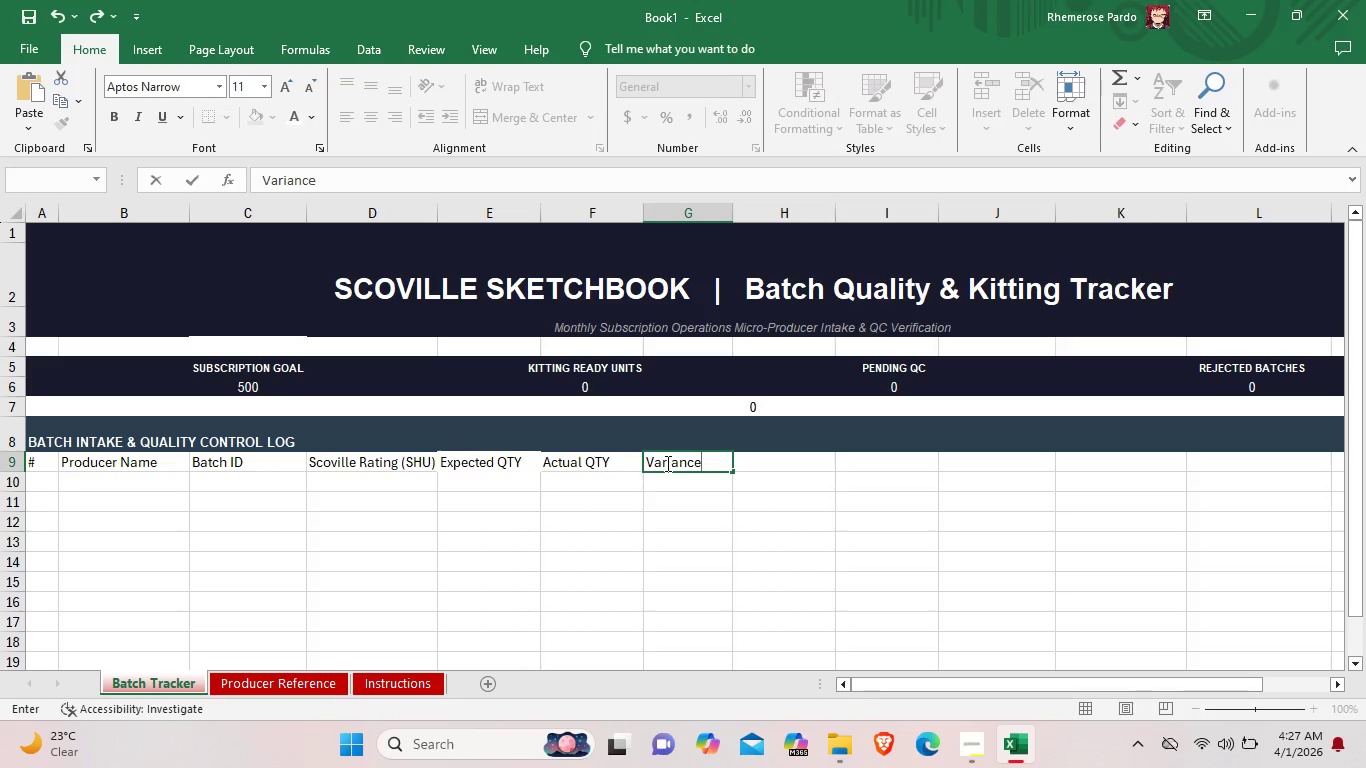 
wait(8.36)
 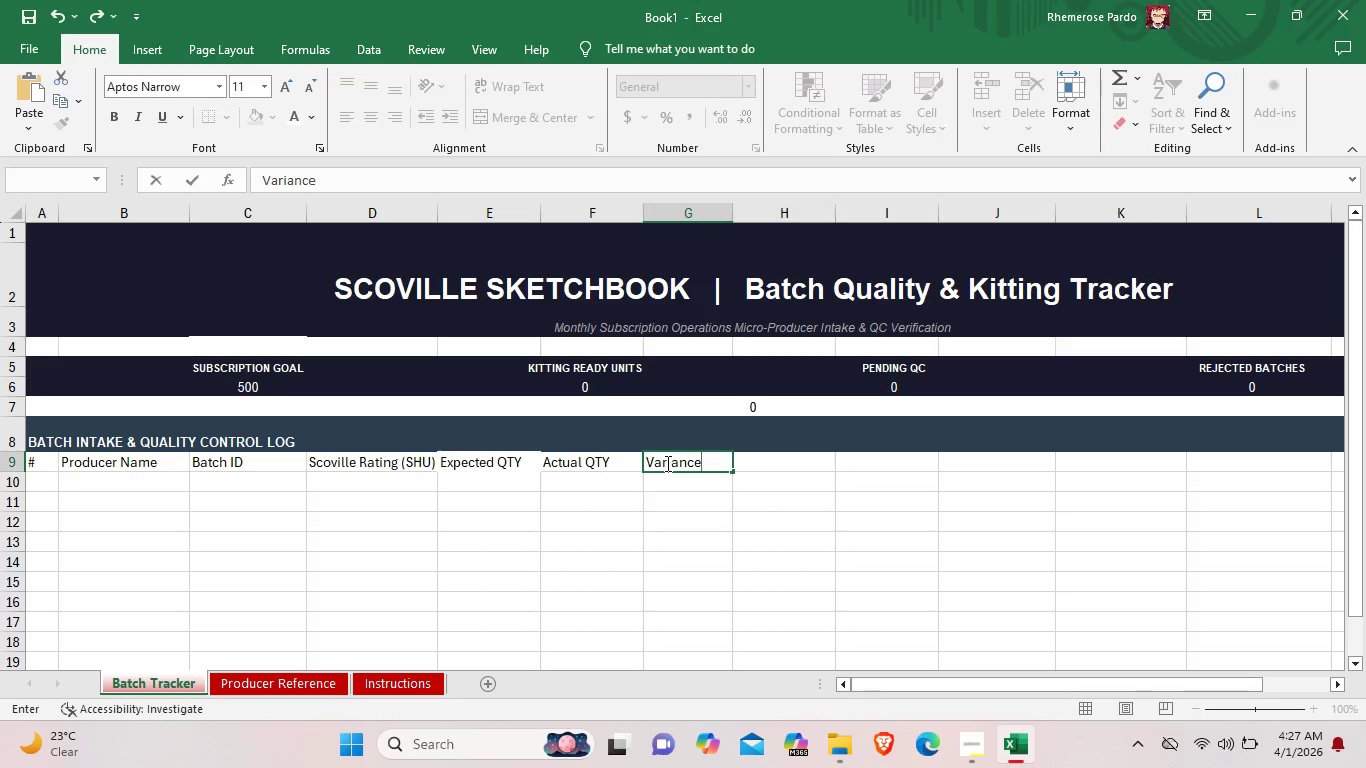 
left_click_drag(start_coordinate=[732, 213], to_coordinate=[764, 215])
 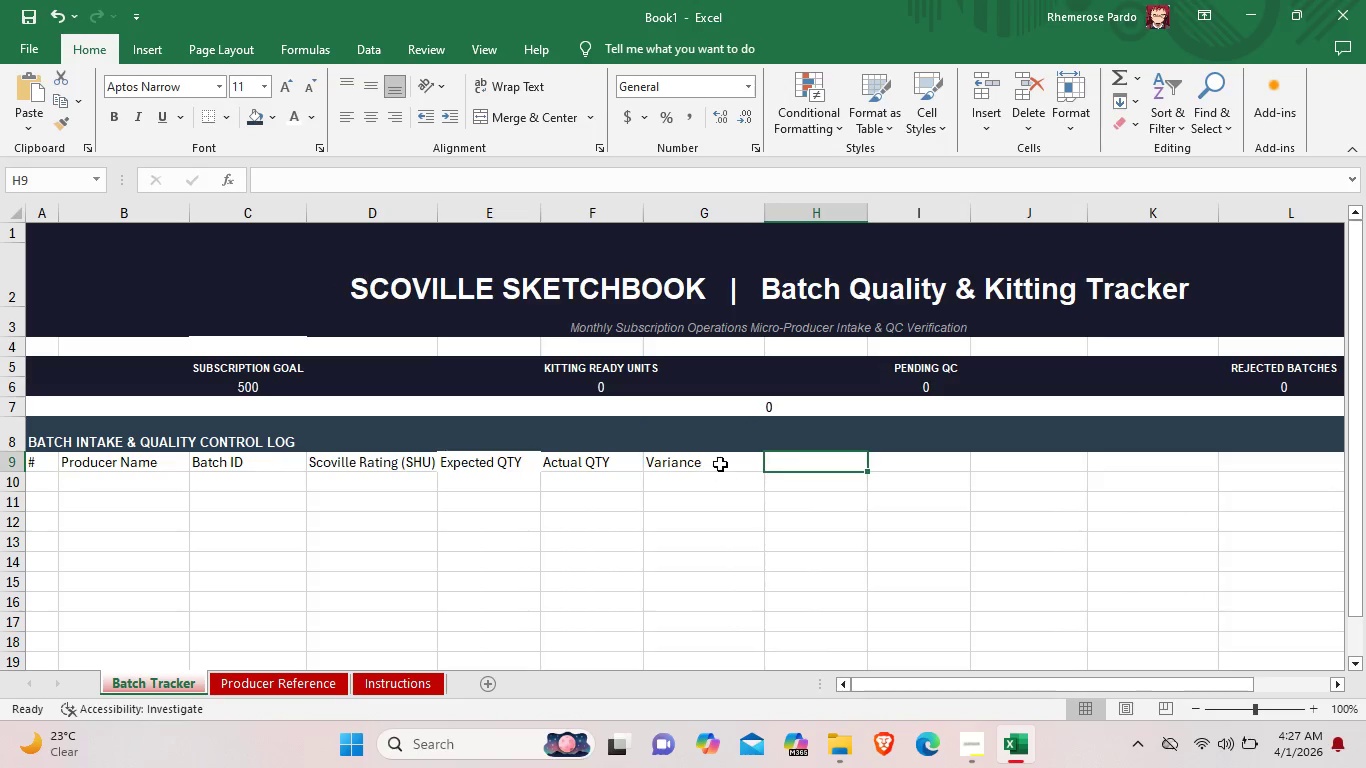 
double_click([725, 463])
 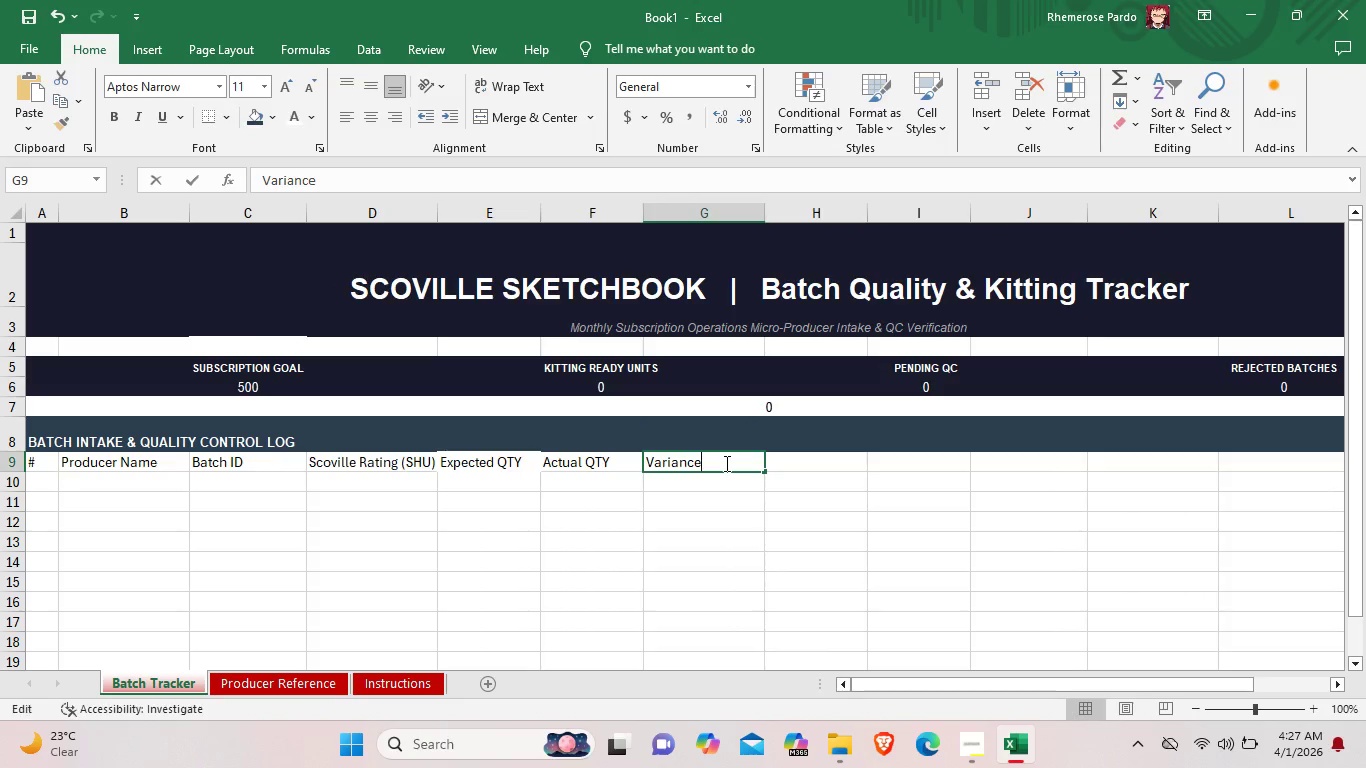 
type( (Act-Exp))
 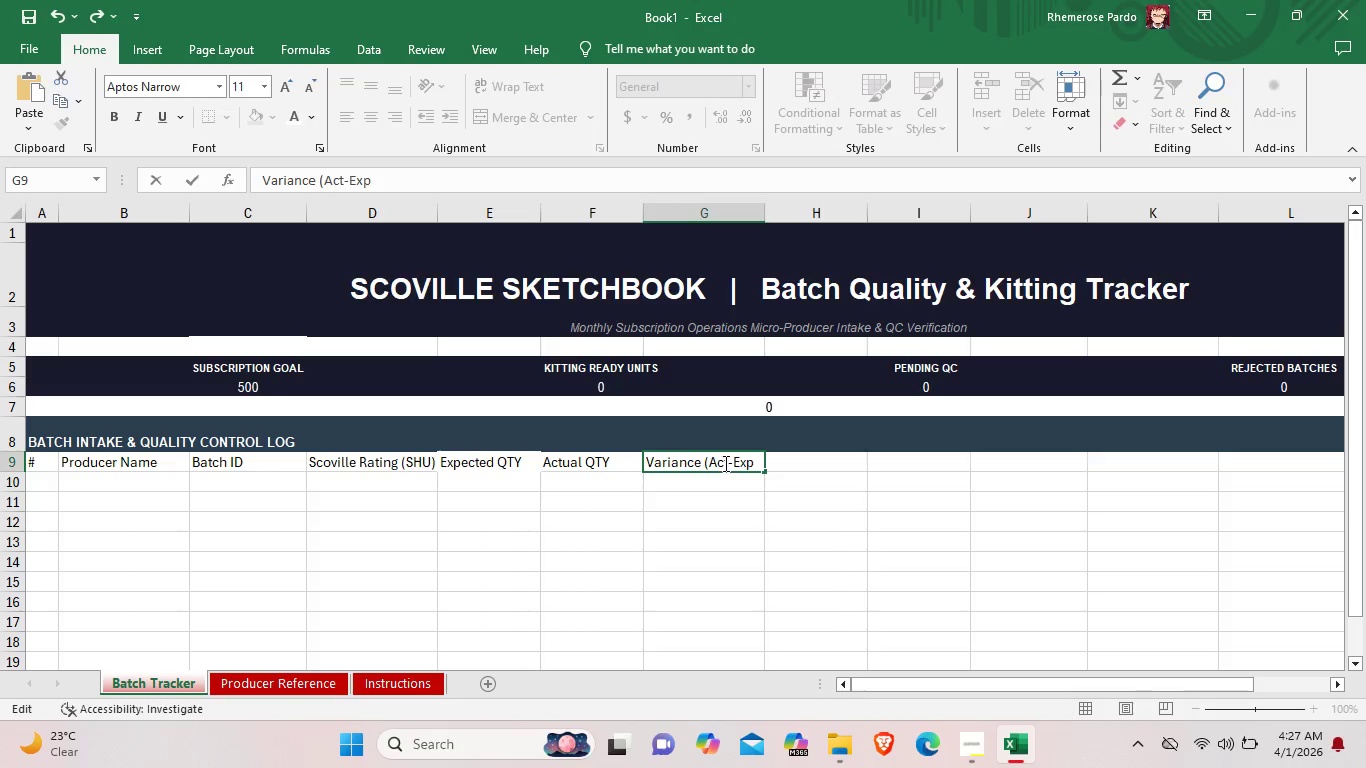 
double_click([802, 465])
 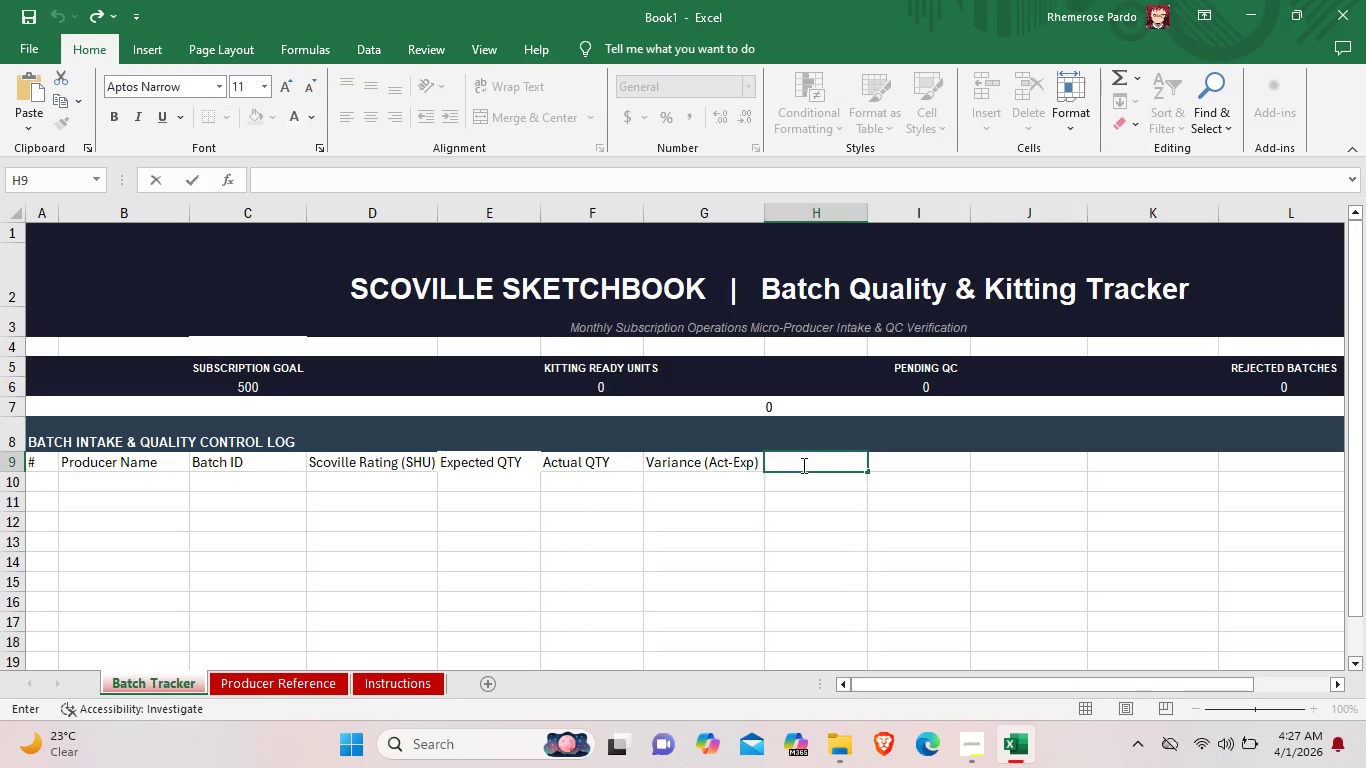 
type(LAv)
key(Backspace)
key(Backspace)
type(abel)
 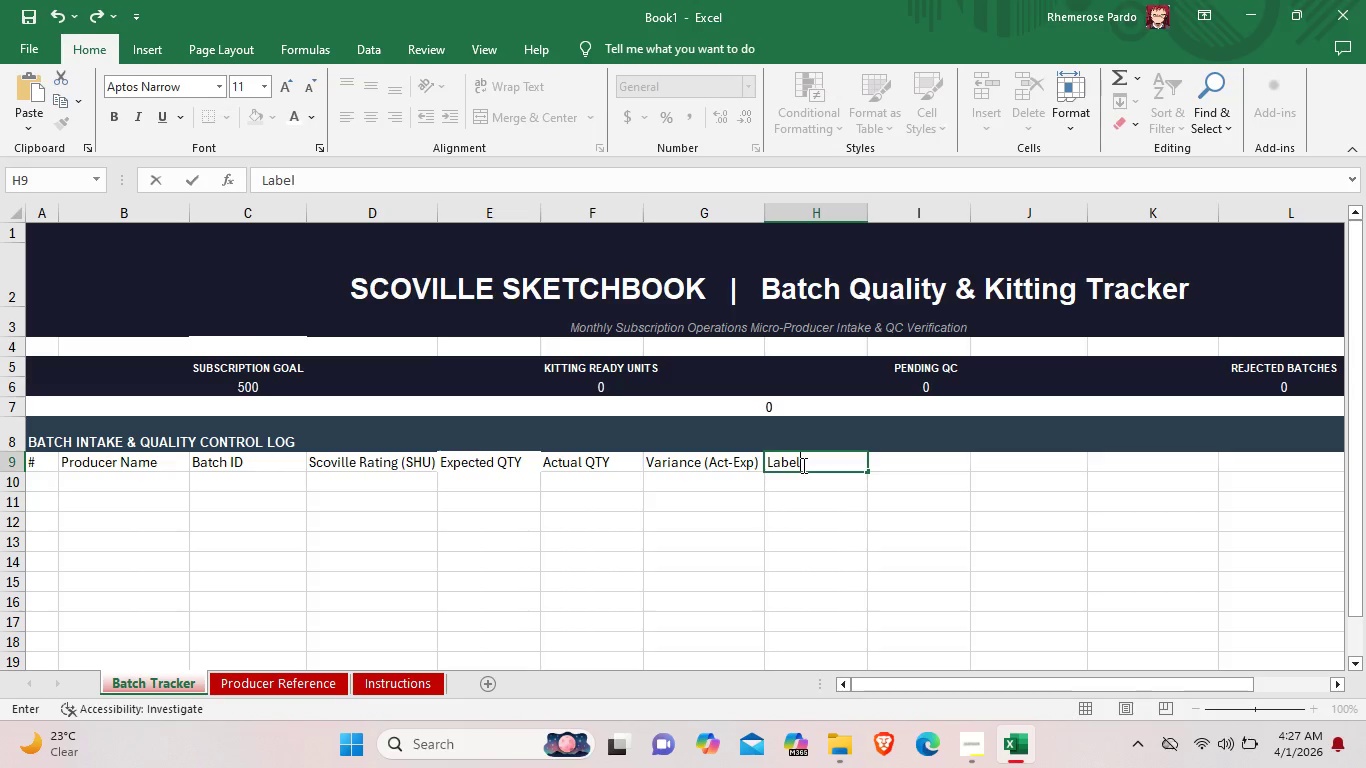 
type( Alighmen)
key(Backspace)
key(Backspace)
key(Backspace)
key(Backspace)
key(Backspace)
type(gnment)
 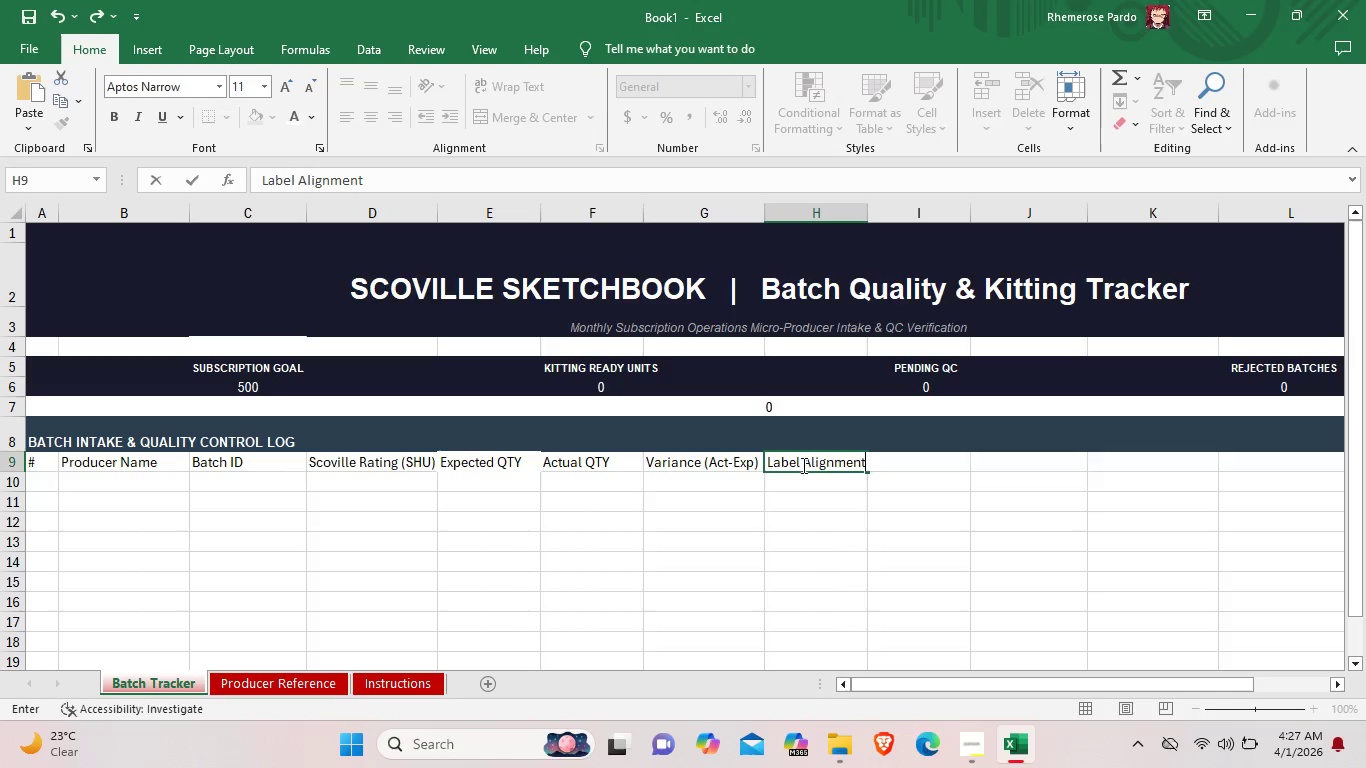 
mouse_move([913, 472])
 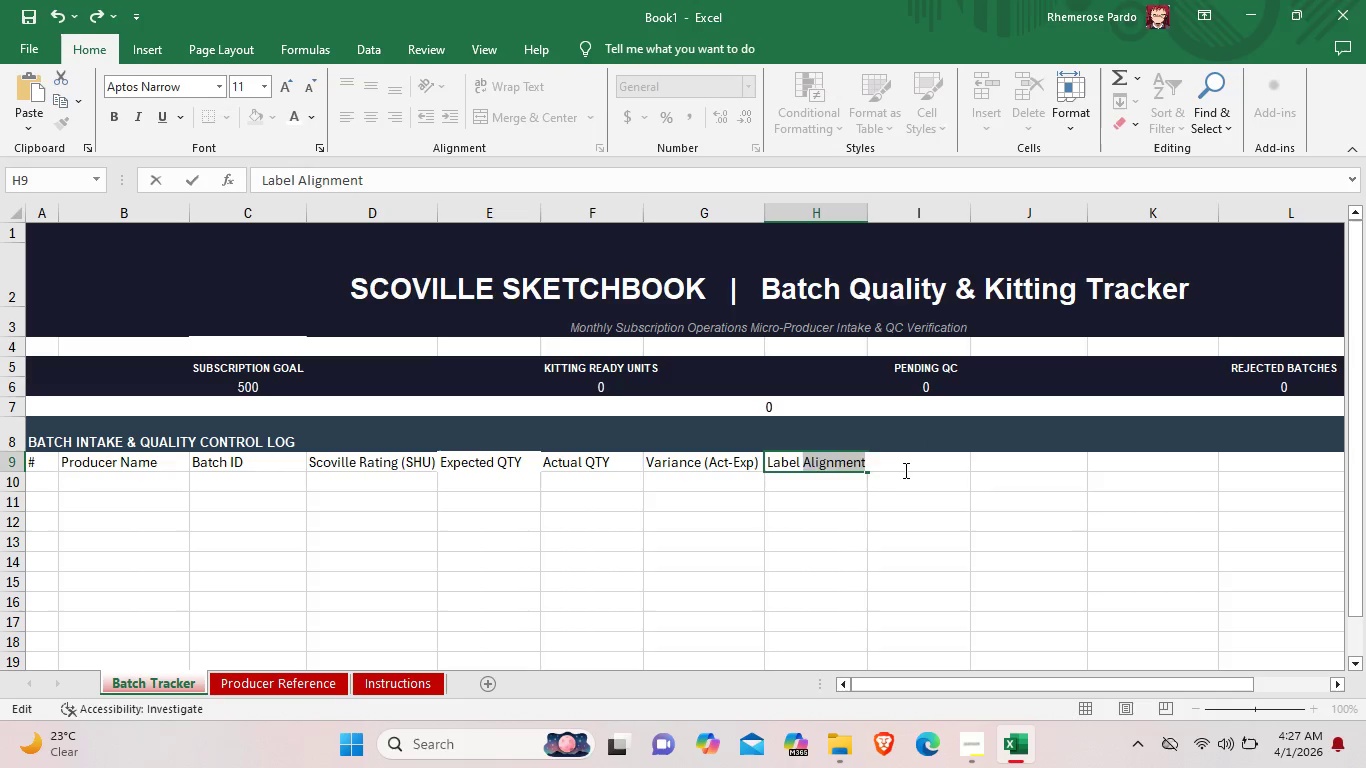 
double_click([906, 469])
 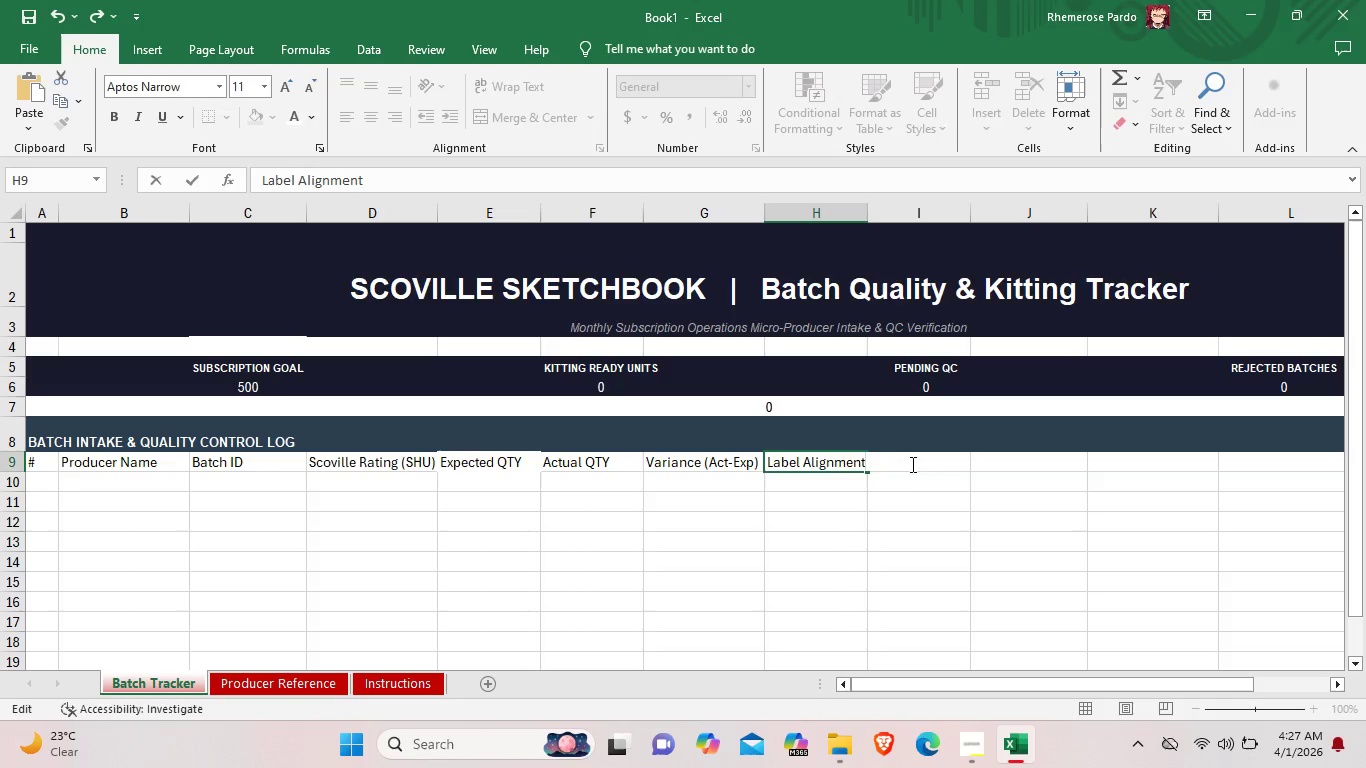 
left_click([913, 463])
 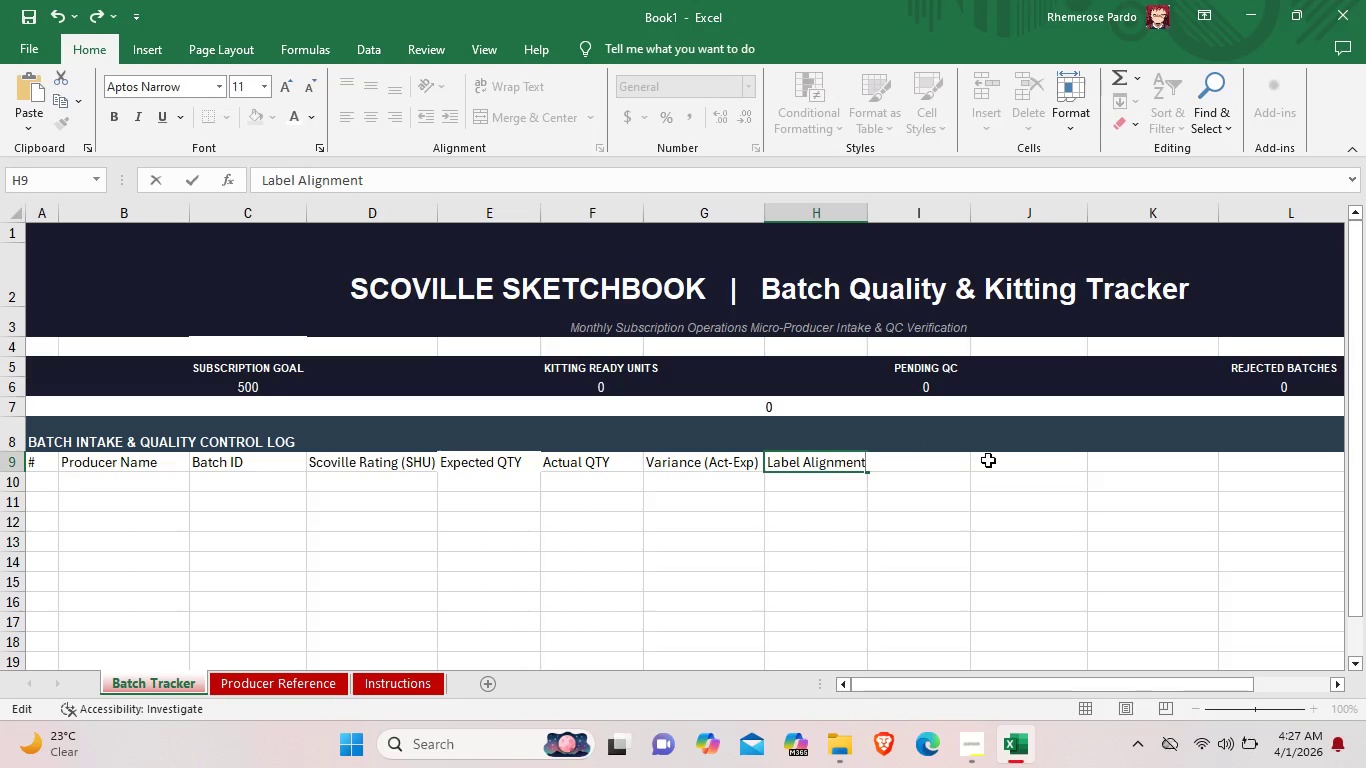 
double_click([988, 460])
 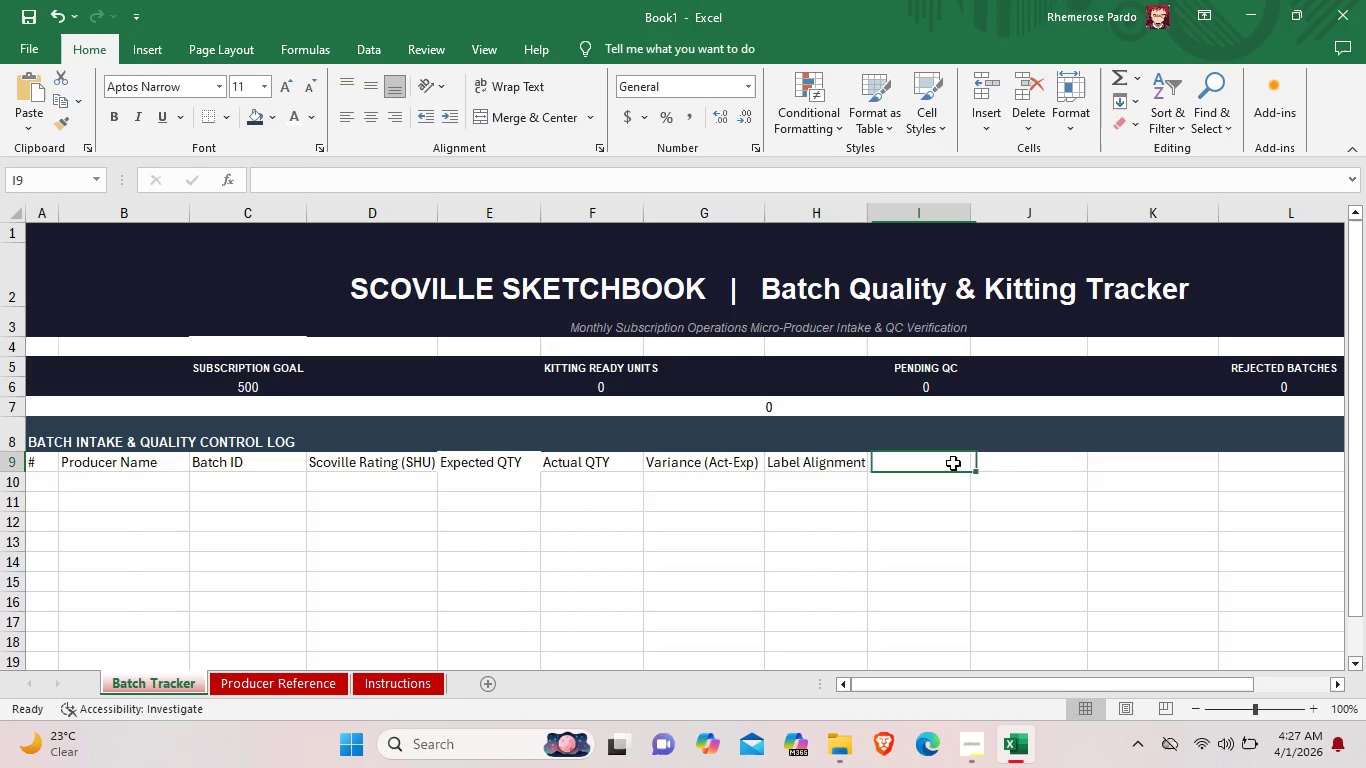 
double_click([953, 463])
 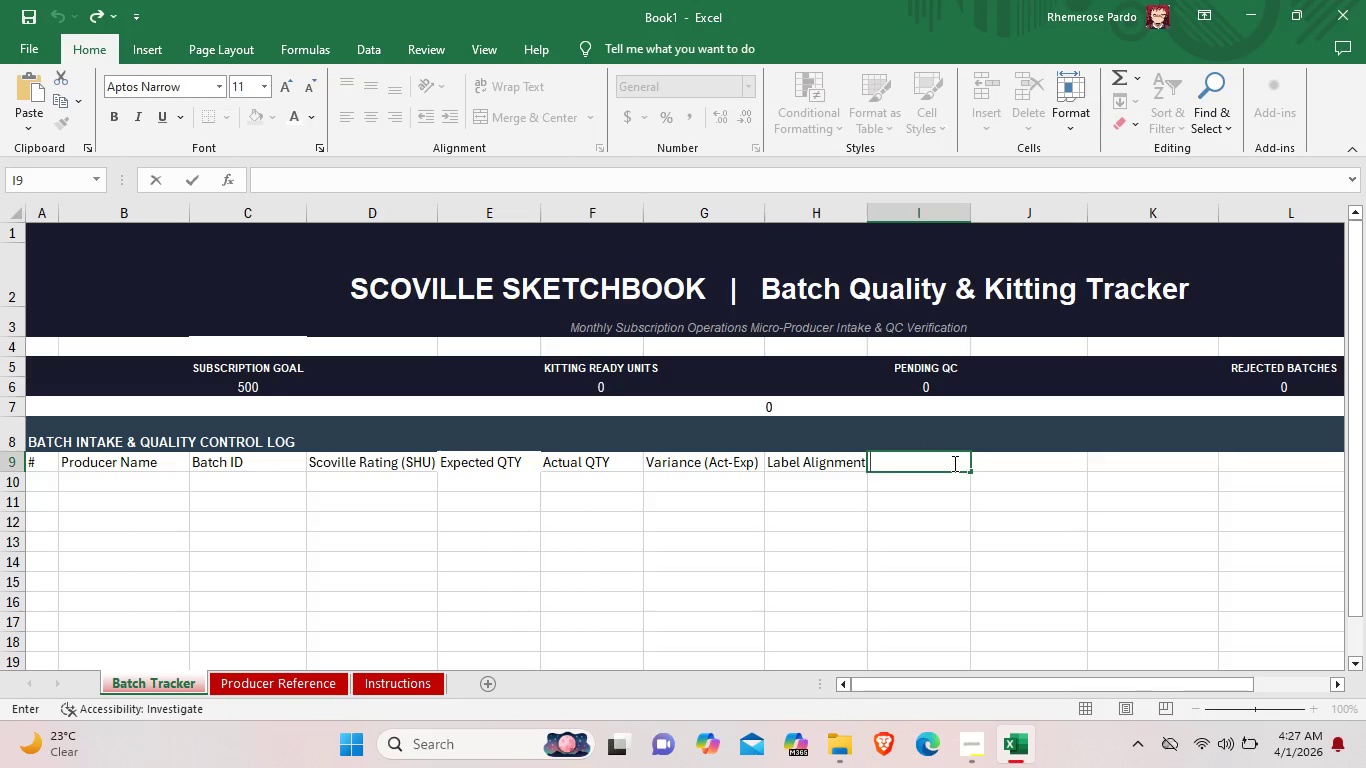 
type(Seal Integrity)
 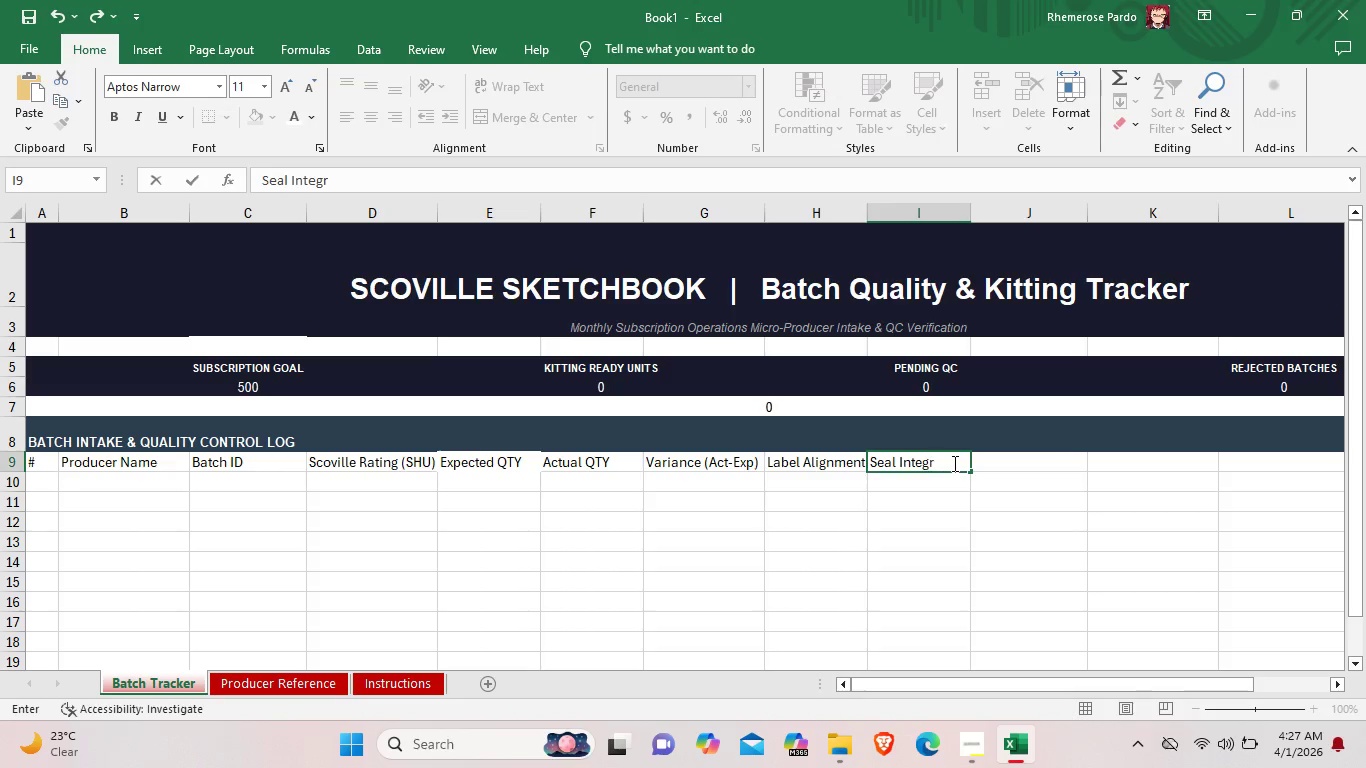 
double_click([1018, 463])
 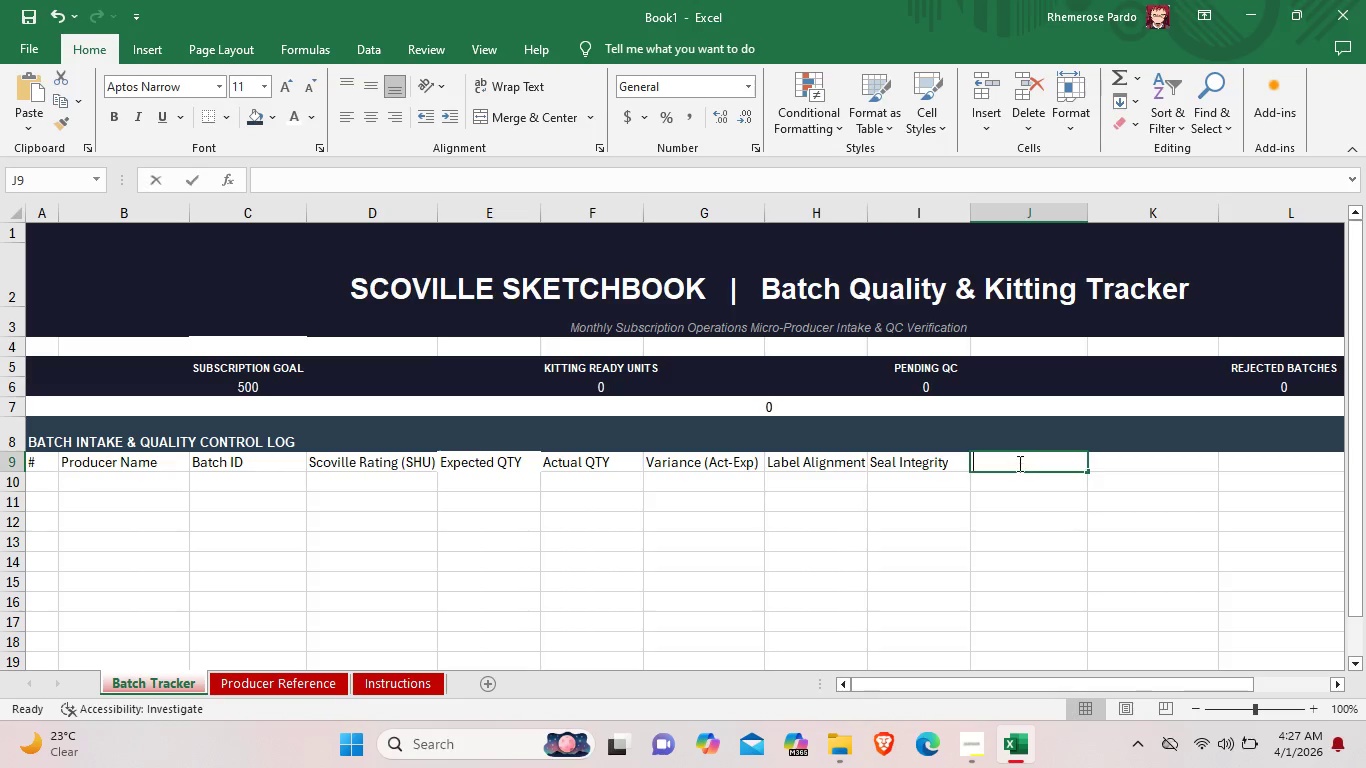 
triple_click([1018, 463])
 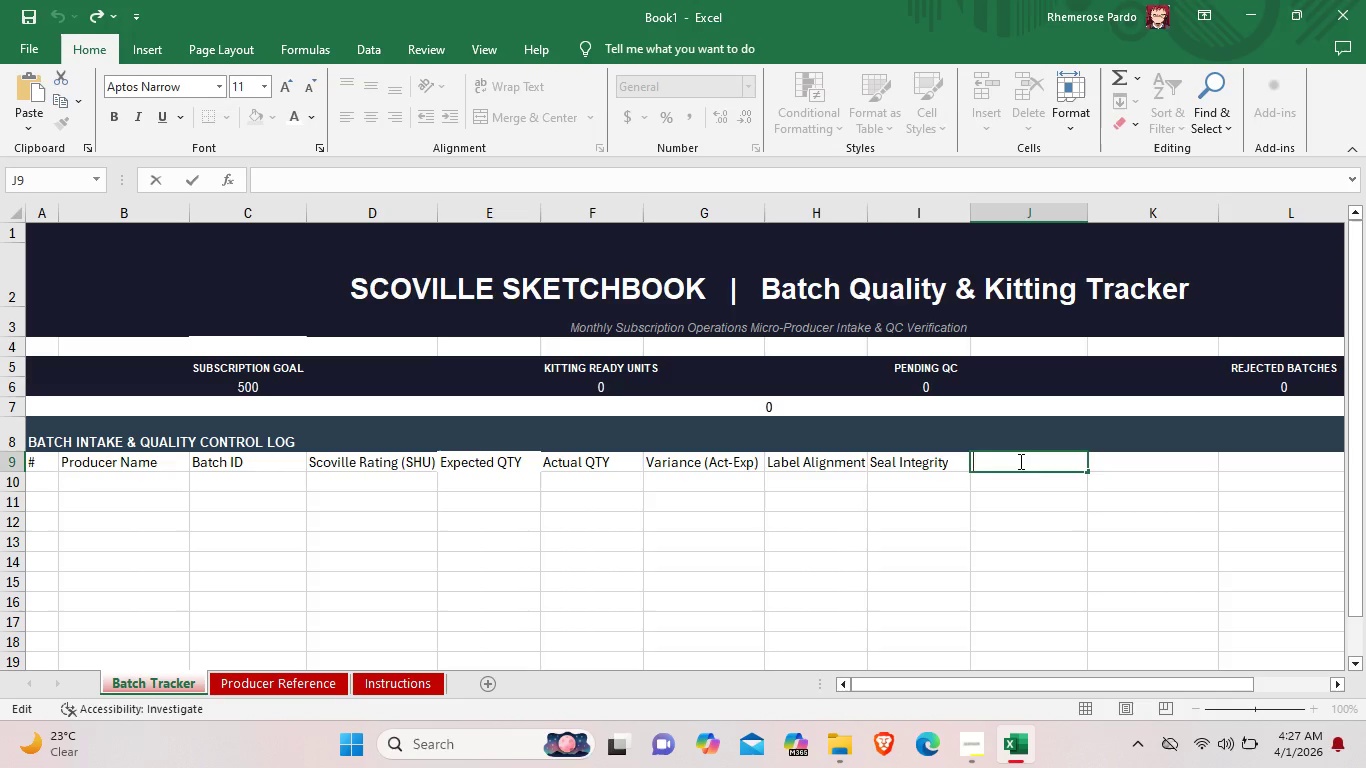 
type(Colot)
key(Backspace)
type( Consistency)
 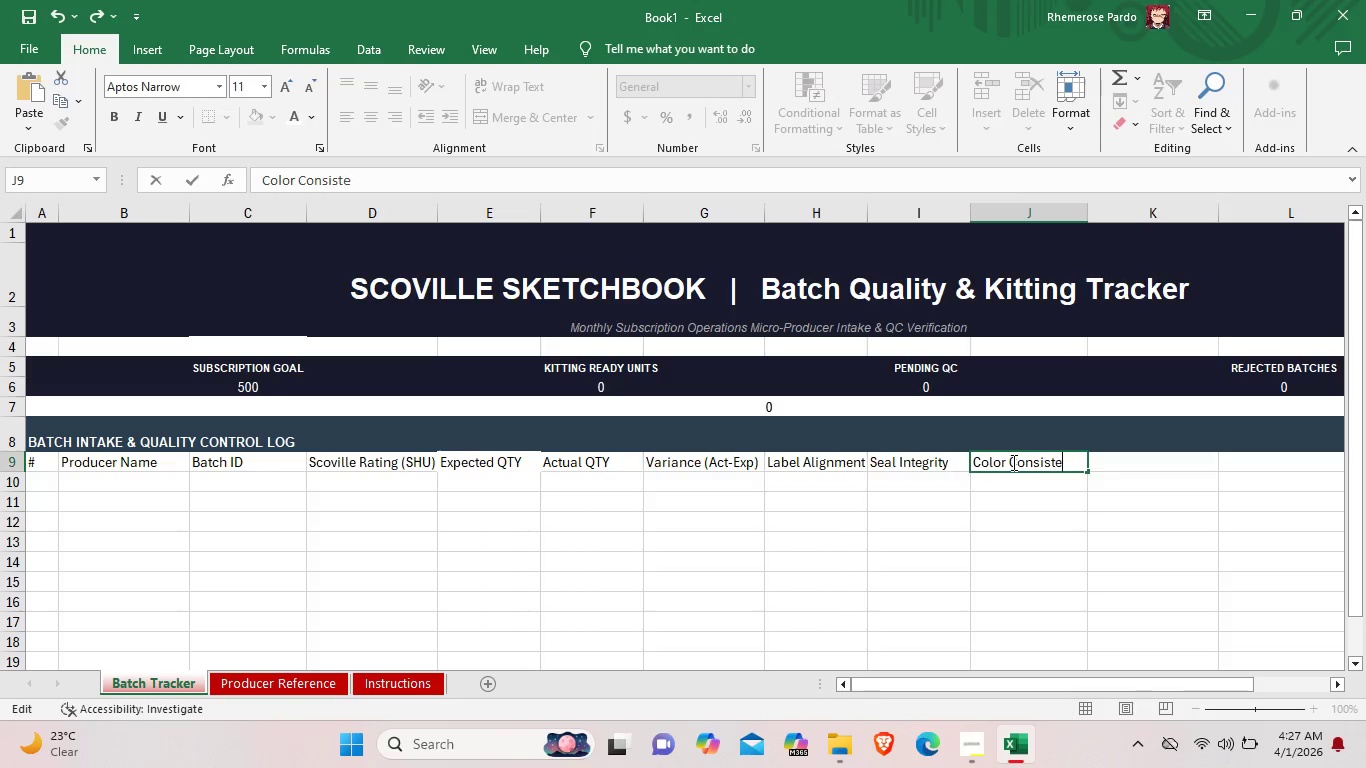 
hold_key(key=R, duration=0.31)
 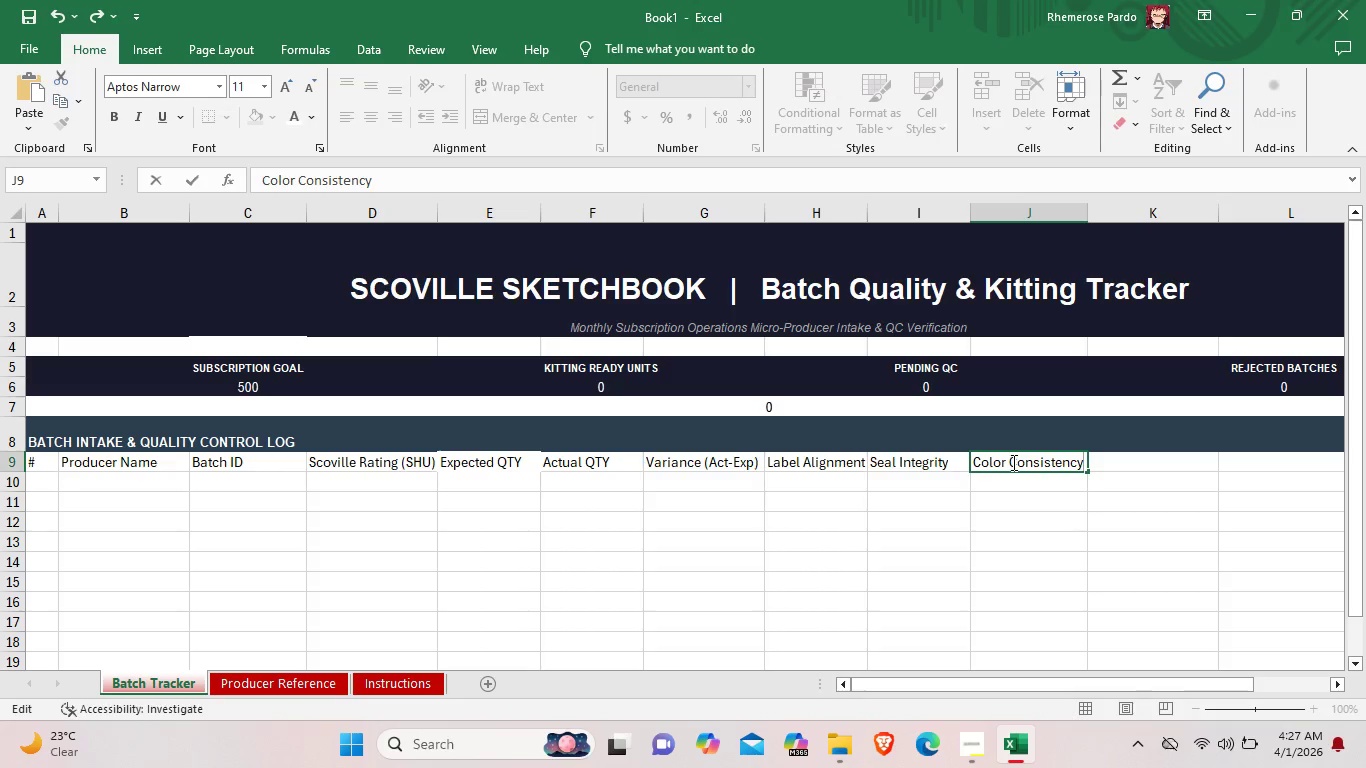 
double_click([1145, 461])
 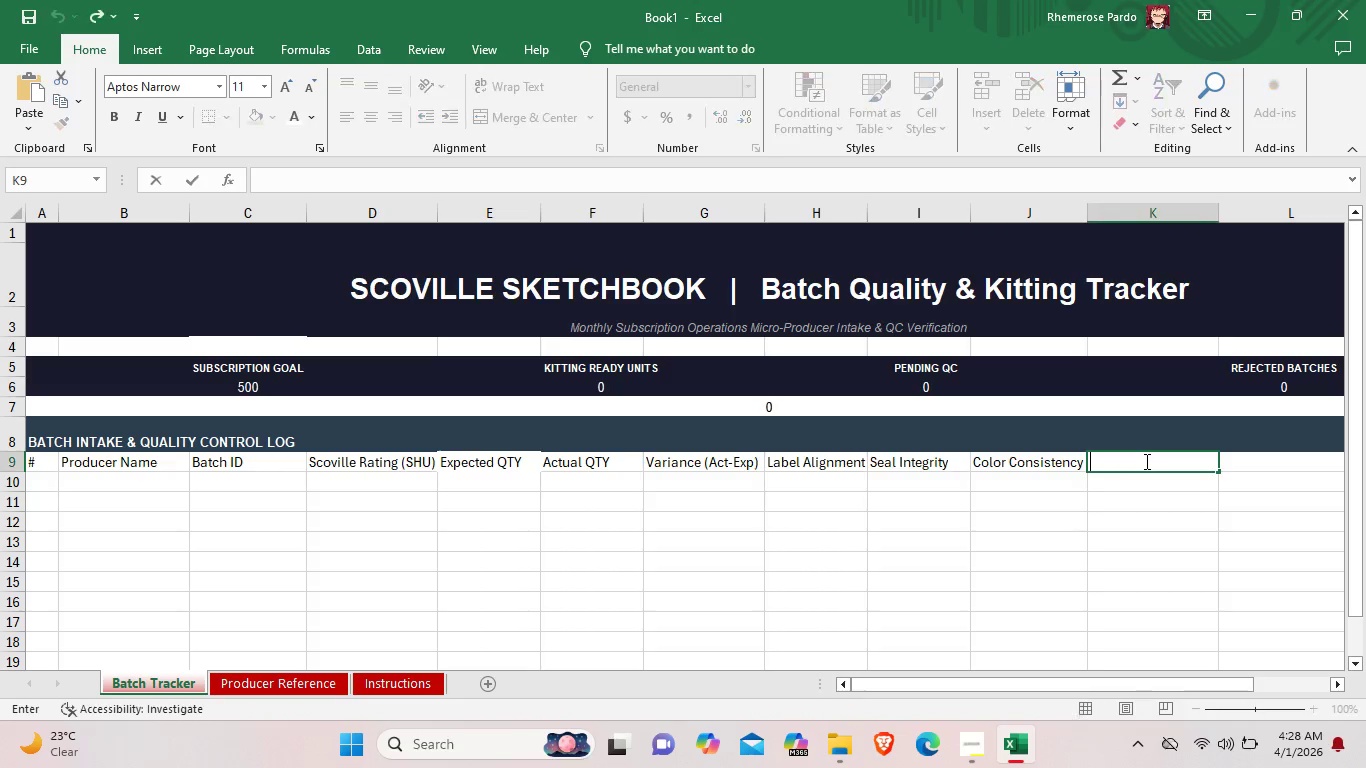 
type(Overa)
key(Backspace)
type( all QC result)
 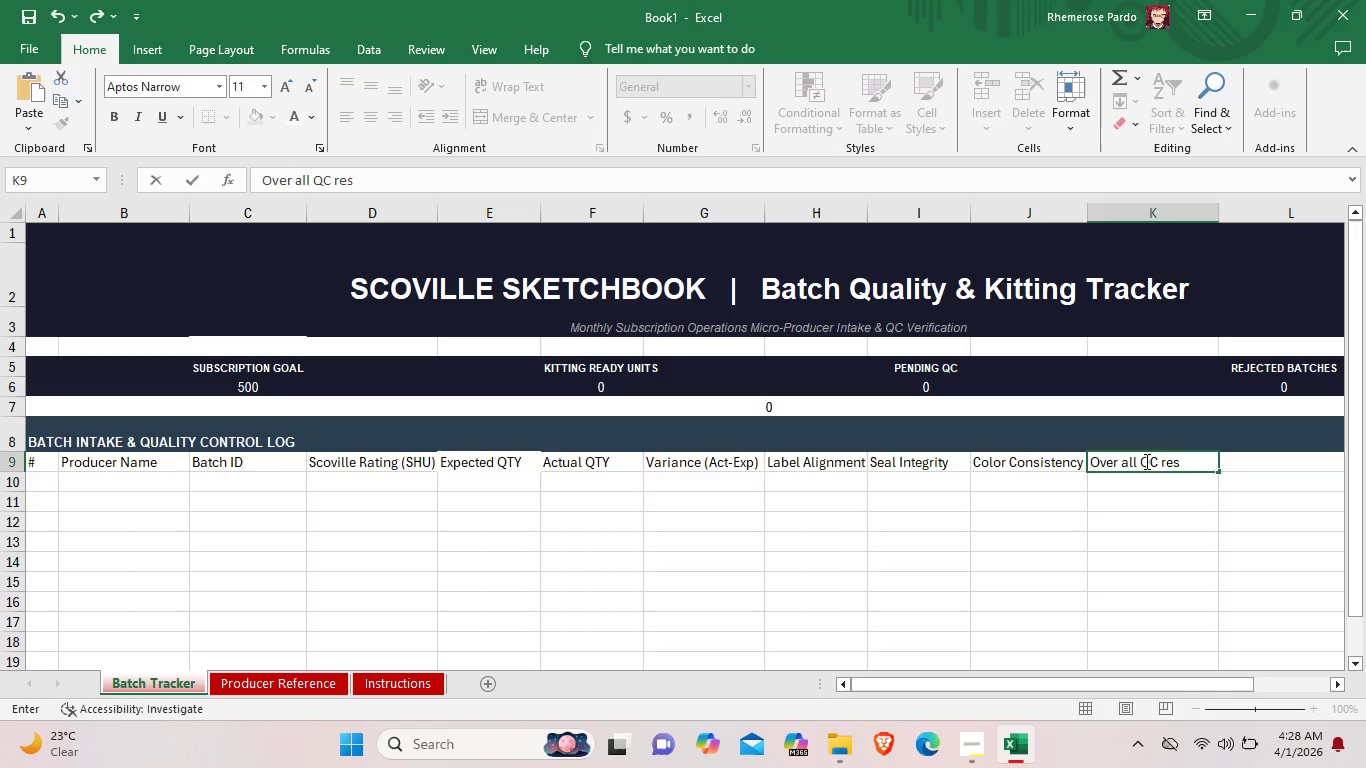 
double_click([1271, 459])
 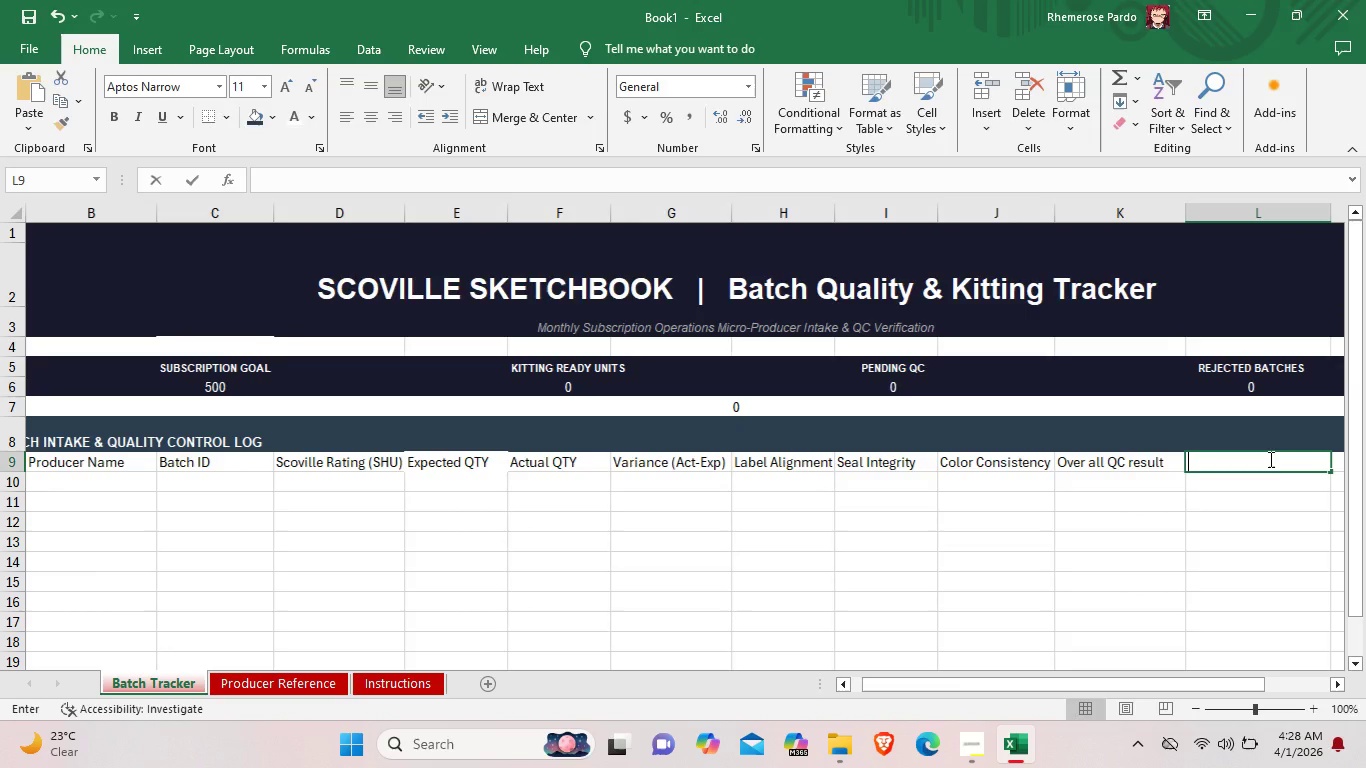 
type(Status)
 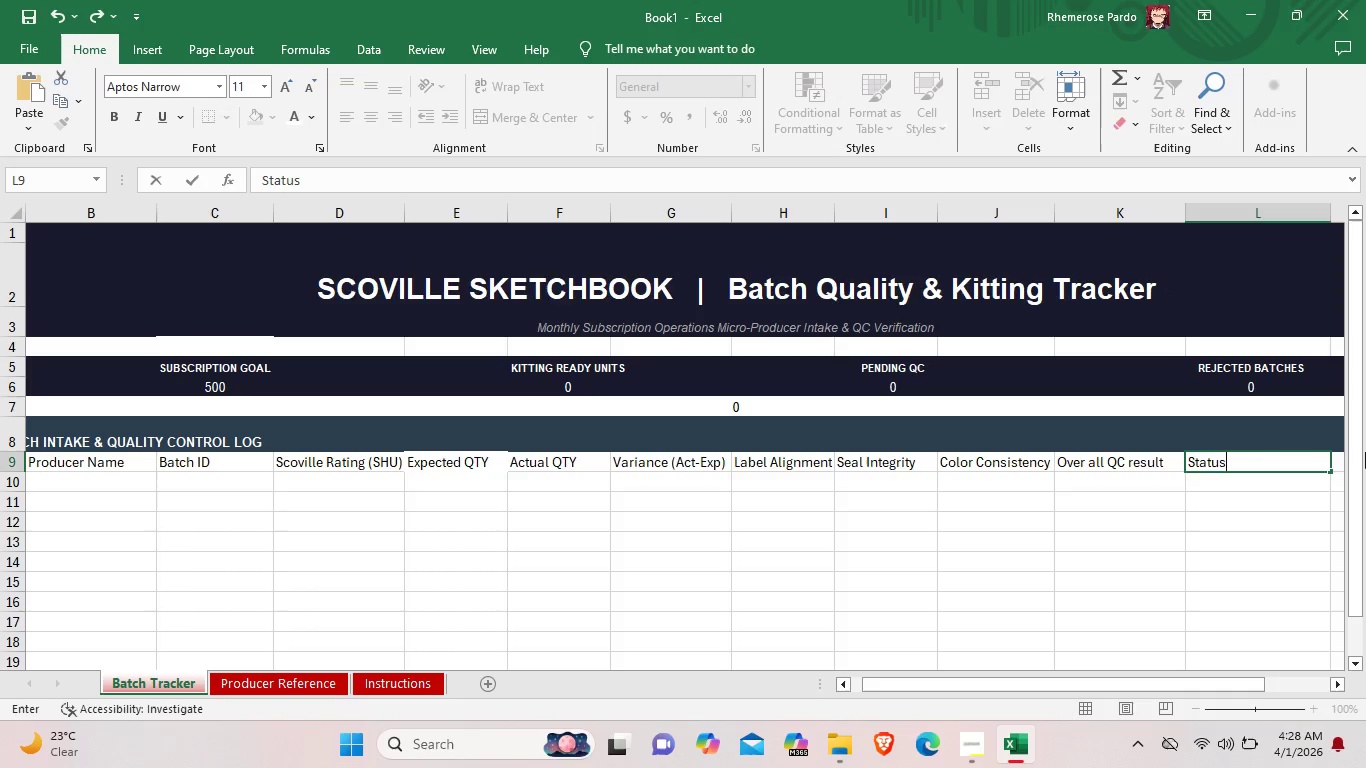 
left_click_drag(start_coordinate=[1247, 687], to_coordinate=[1312, 682])
 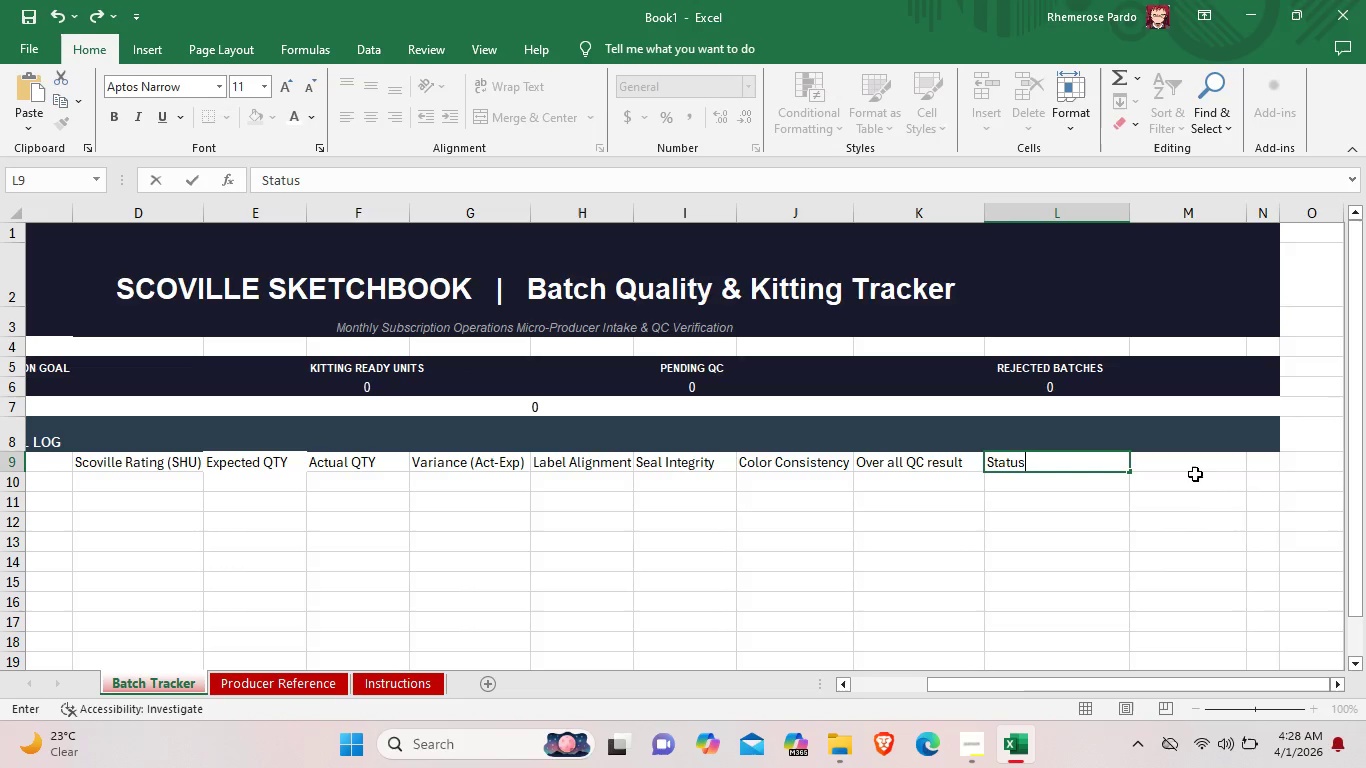 
double_click([1188, 469])
 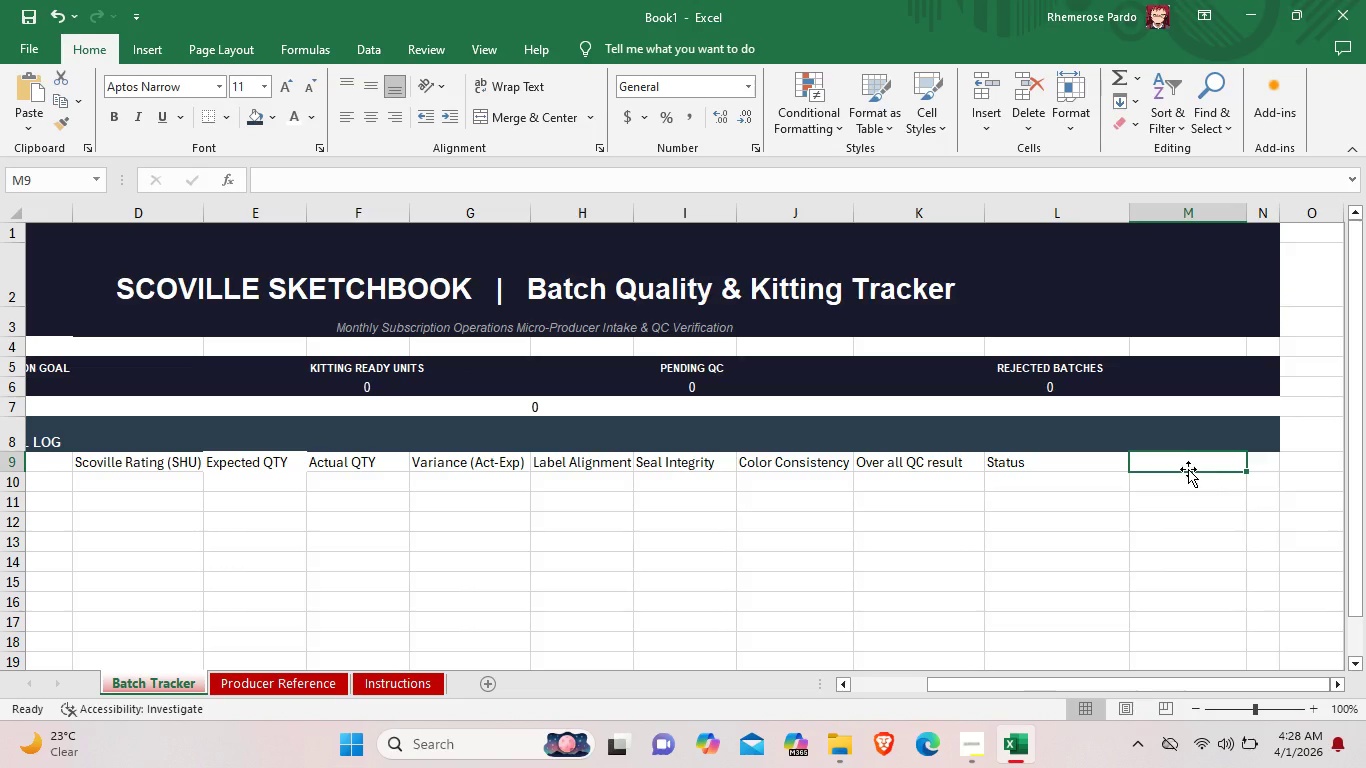 
double_click([1179, 462])
 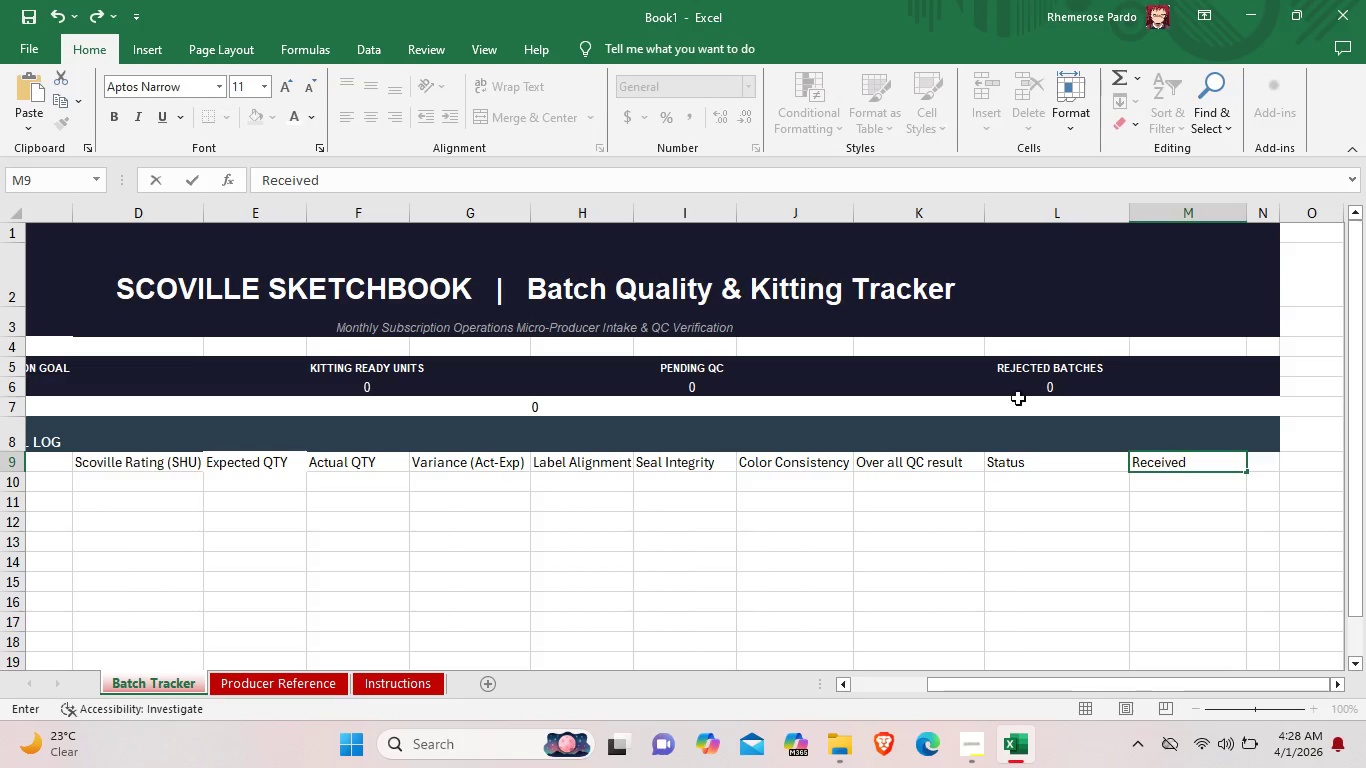 
type(Recie)
key(Backspace)
key(Backspace)
type(eived)
 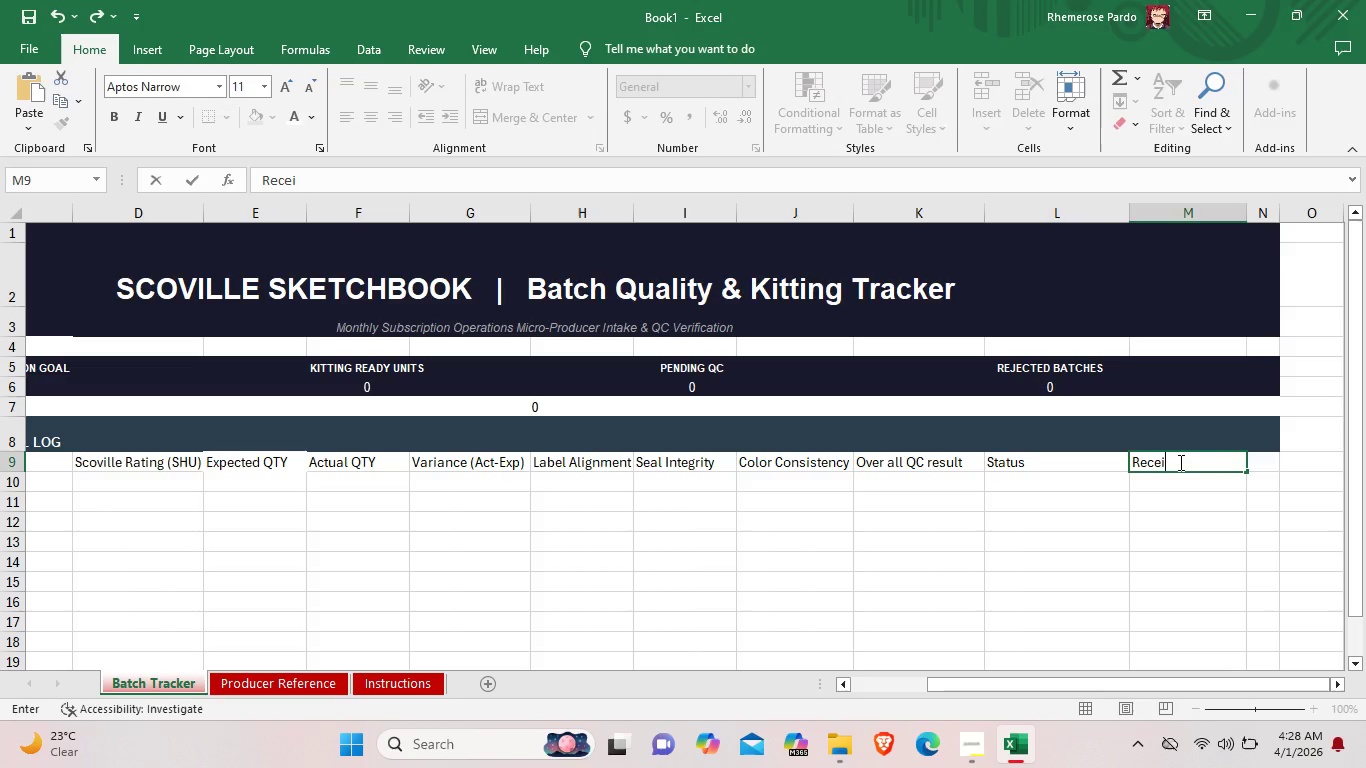 
left_click([970, 521])
 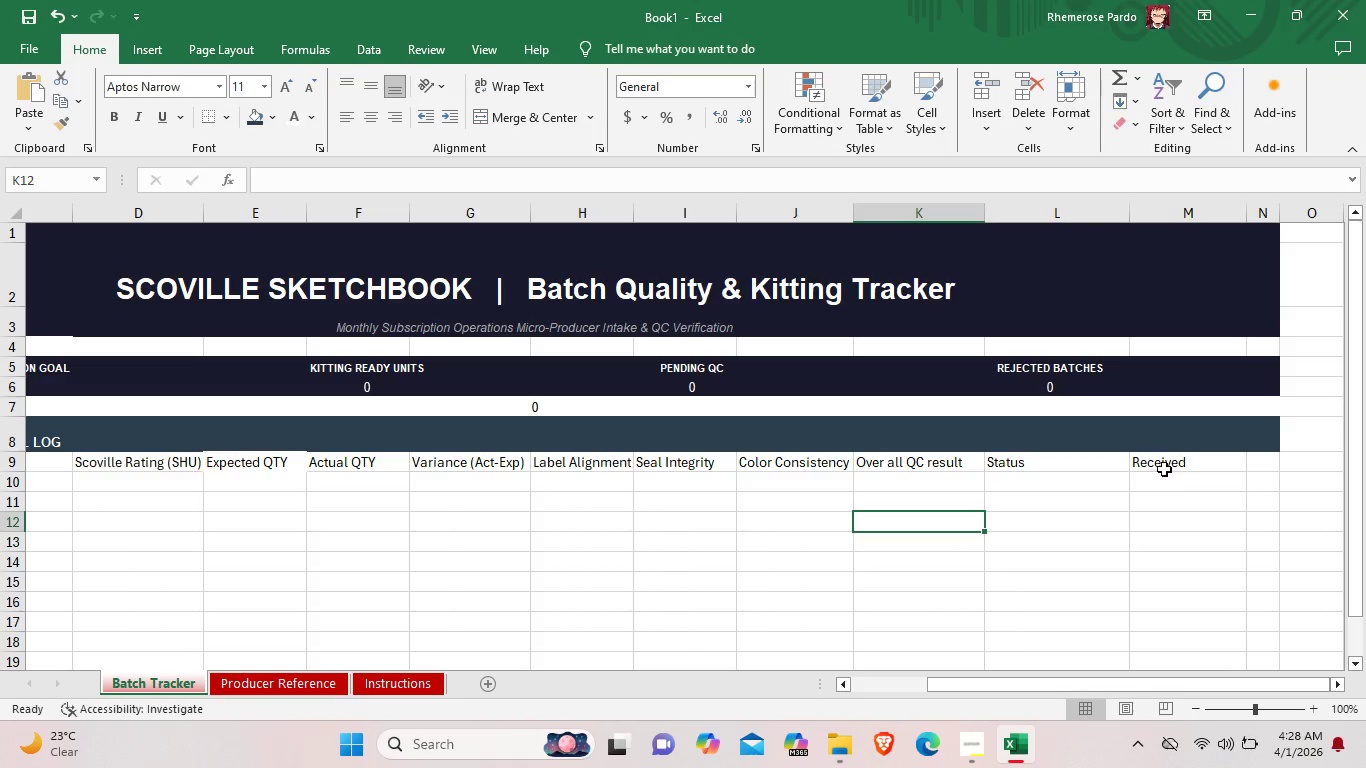 
left_click([1164, 469])
 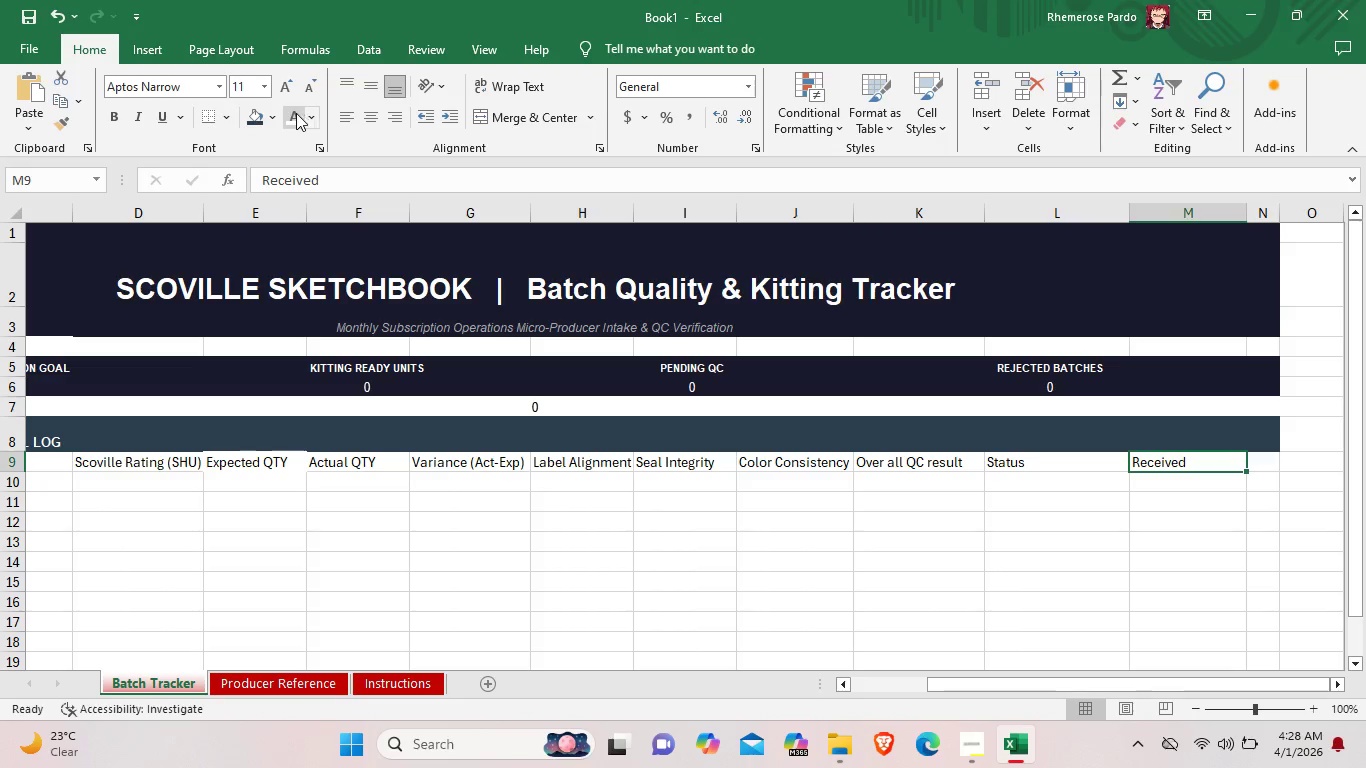 
left_click_drag(start_coordinate=[368, 116], to_coordinate=[368, 110])
 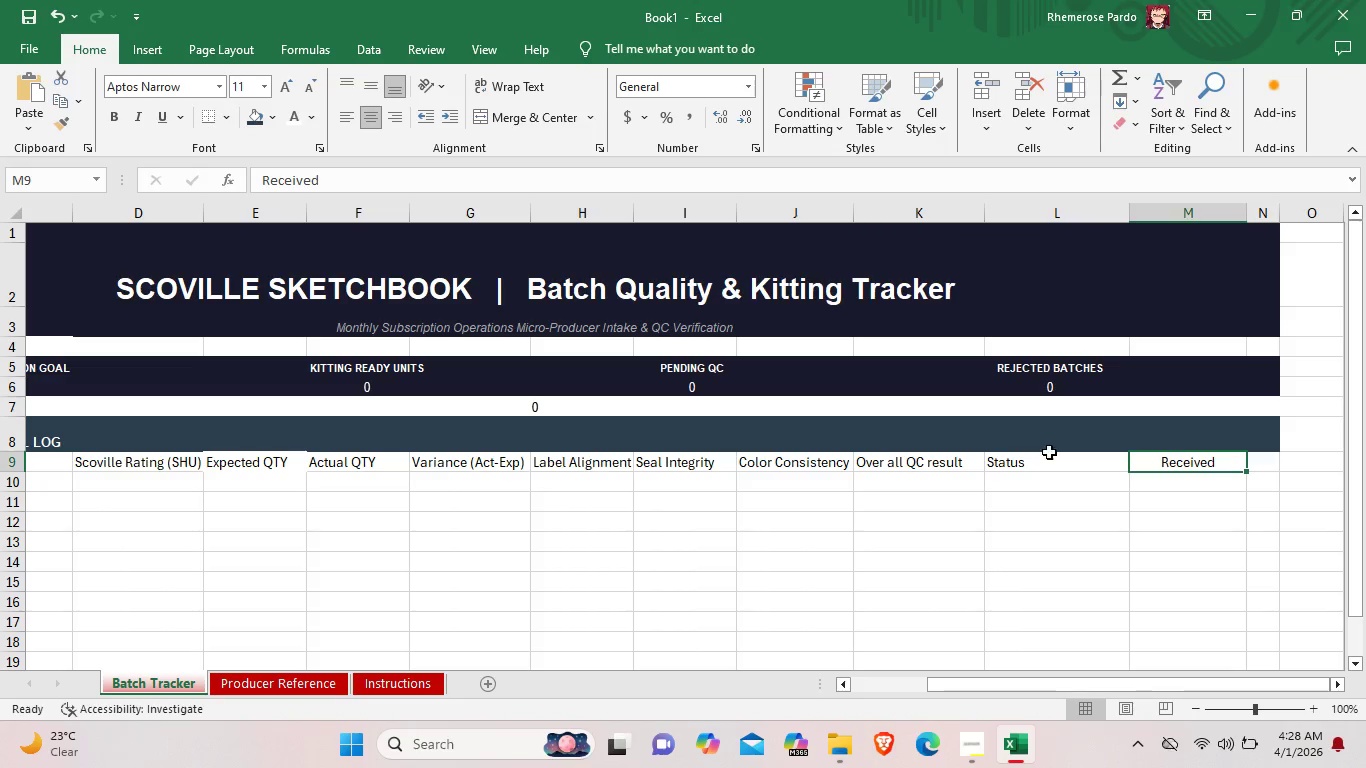 
left_click([1051, 459])
 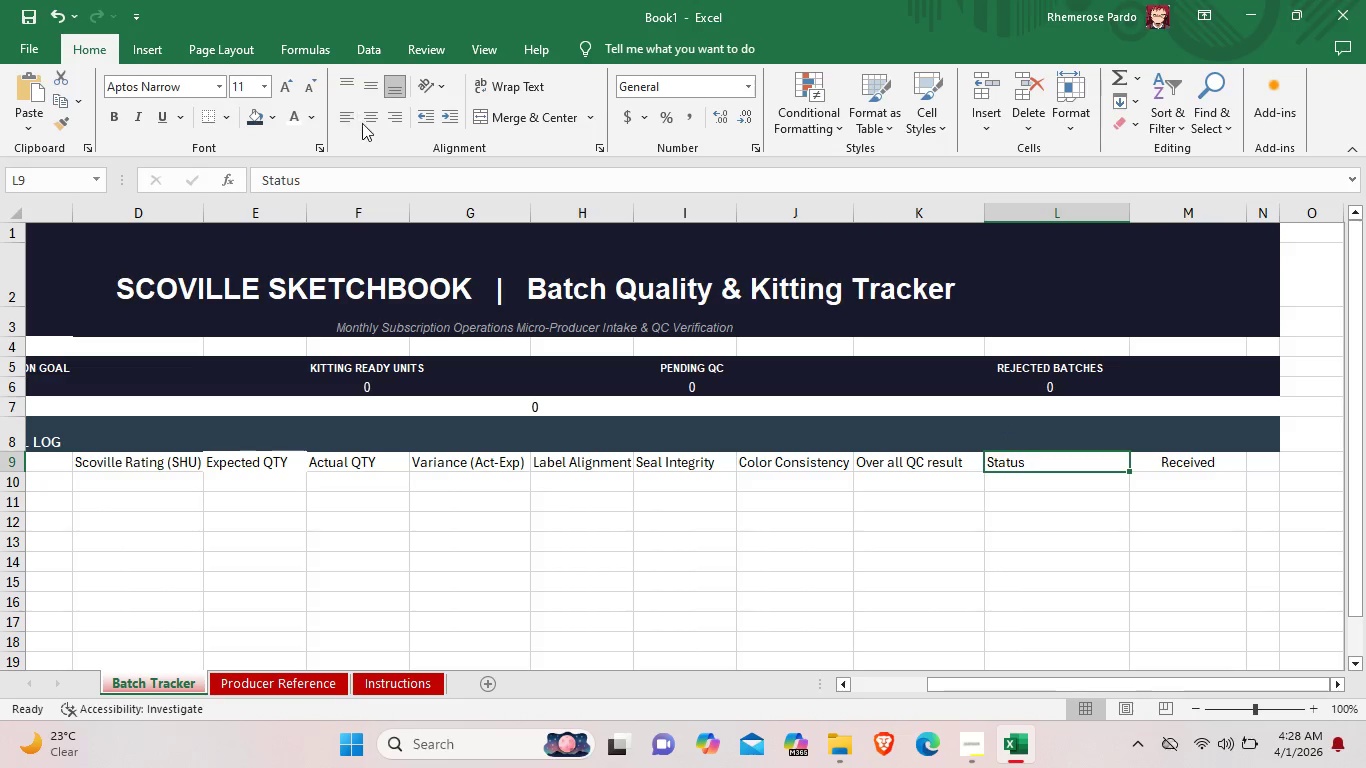 
left_click([373, 120])
 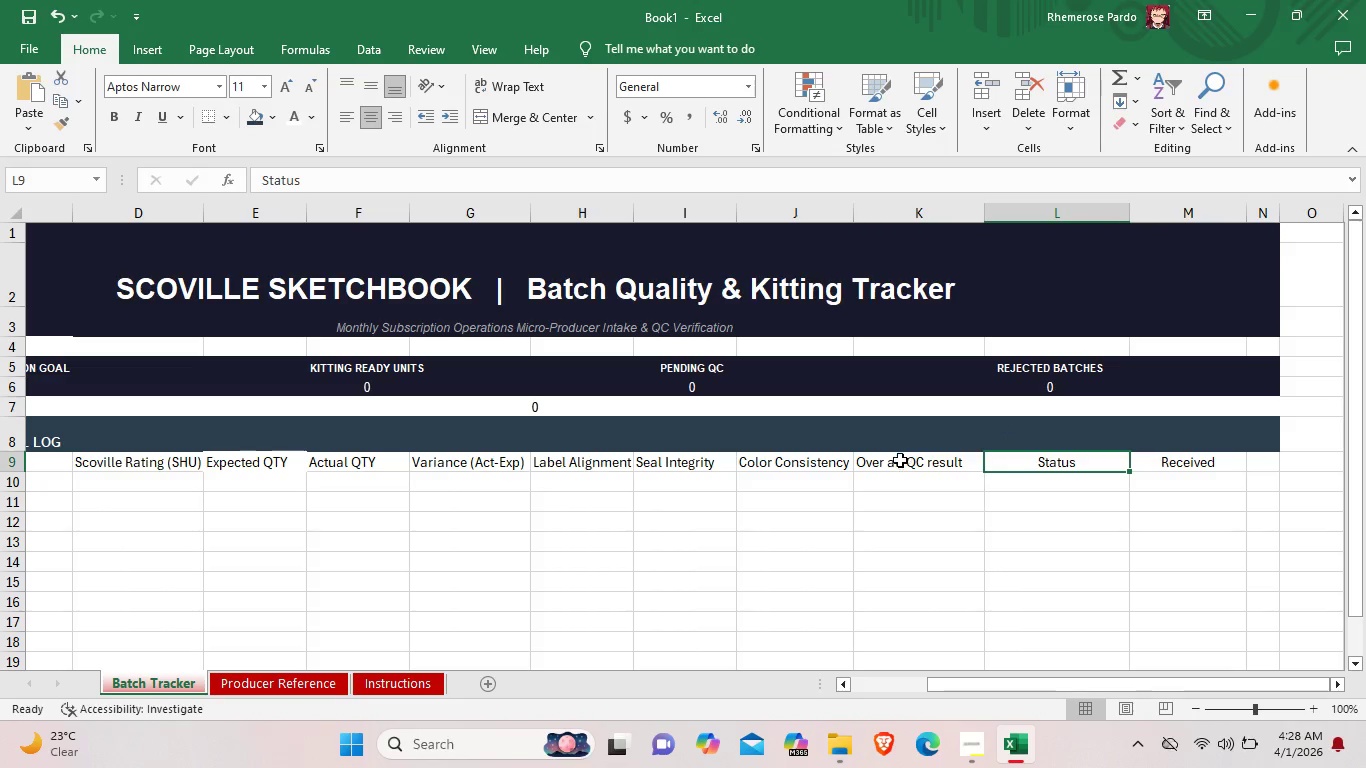 
left_click([903, 463])
 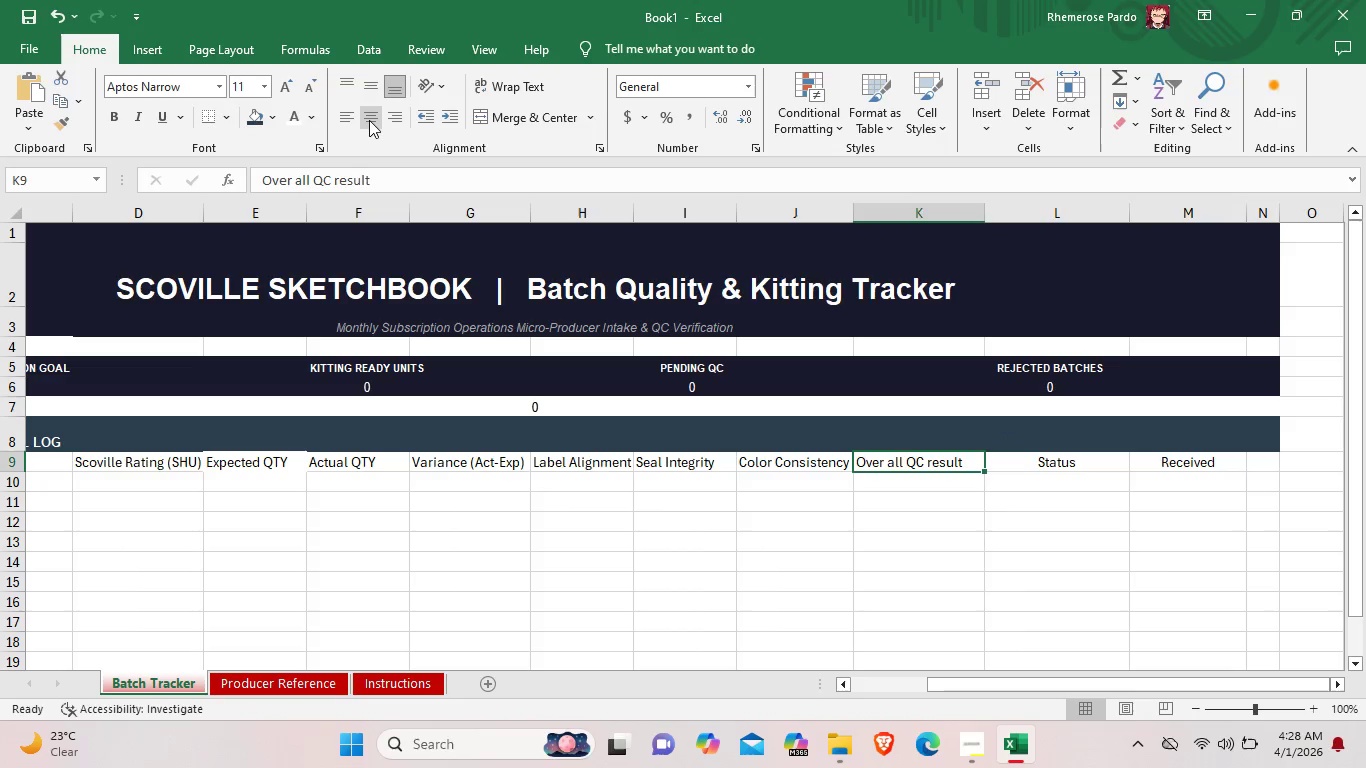 
left_click([369, 120])
 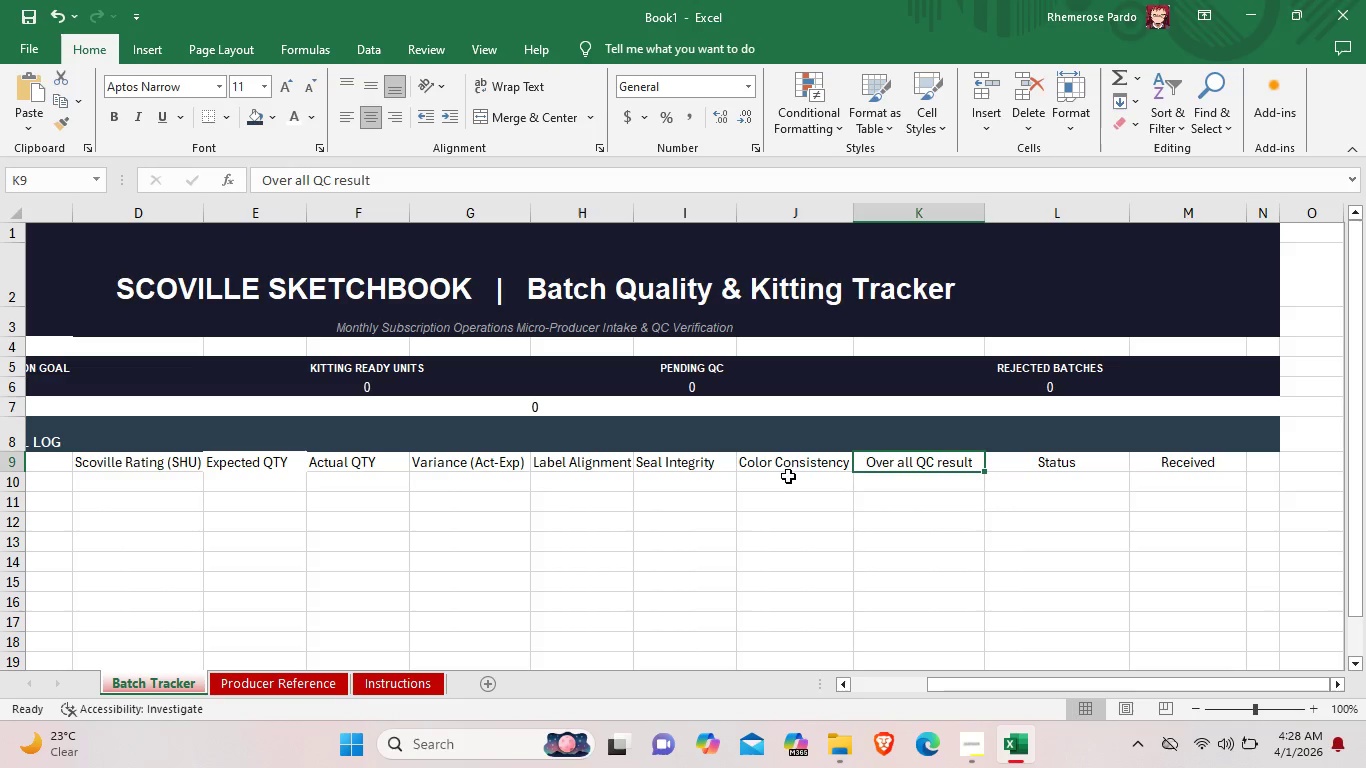 
left_click([790, 467])
 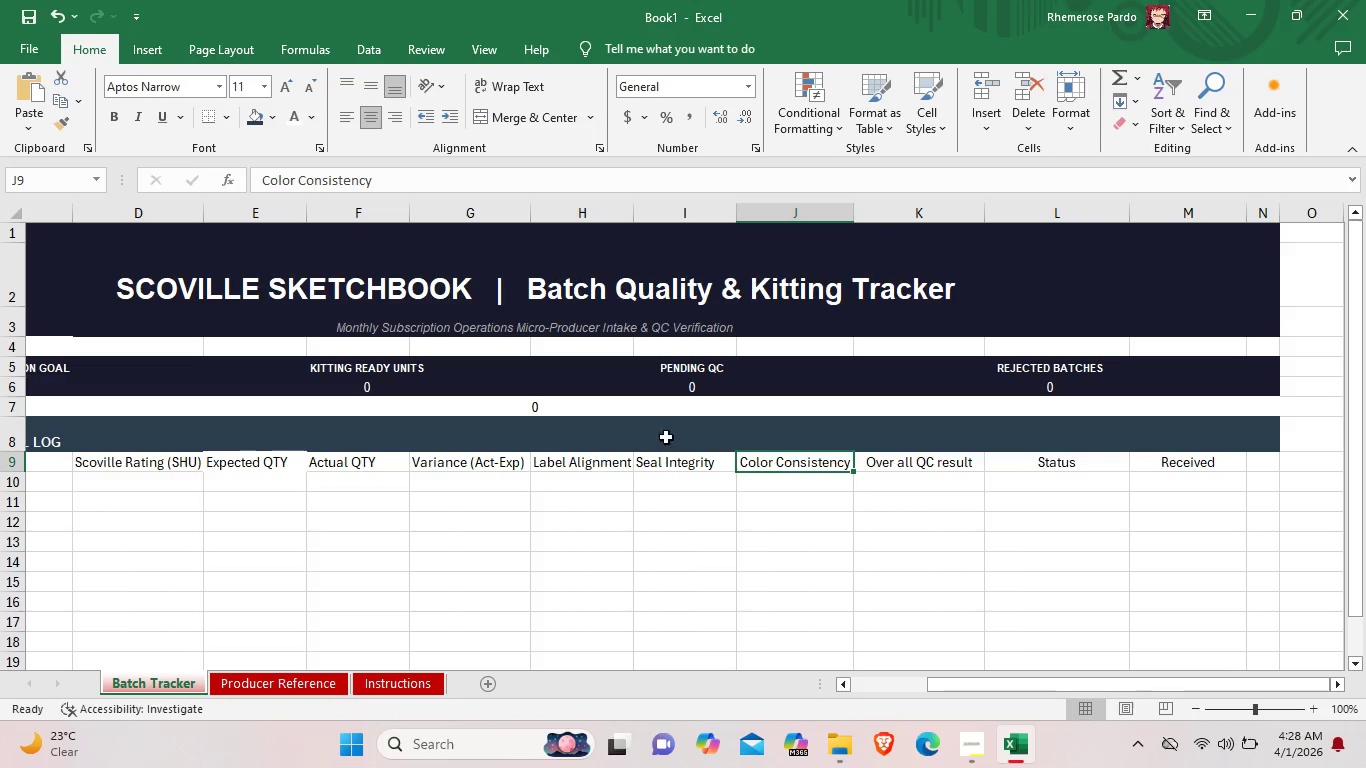 
left_click([683, 464])
 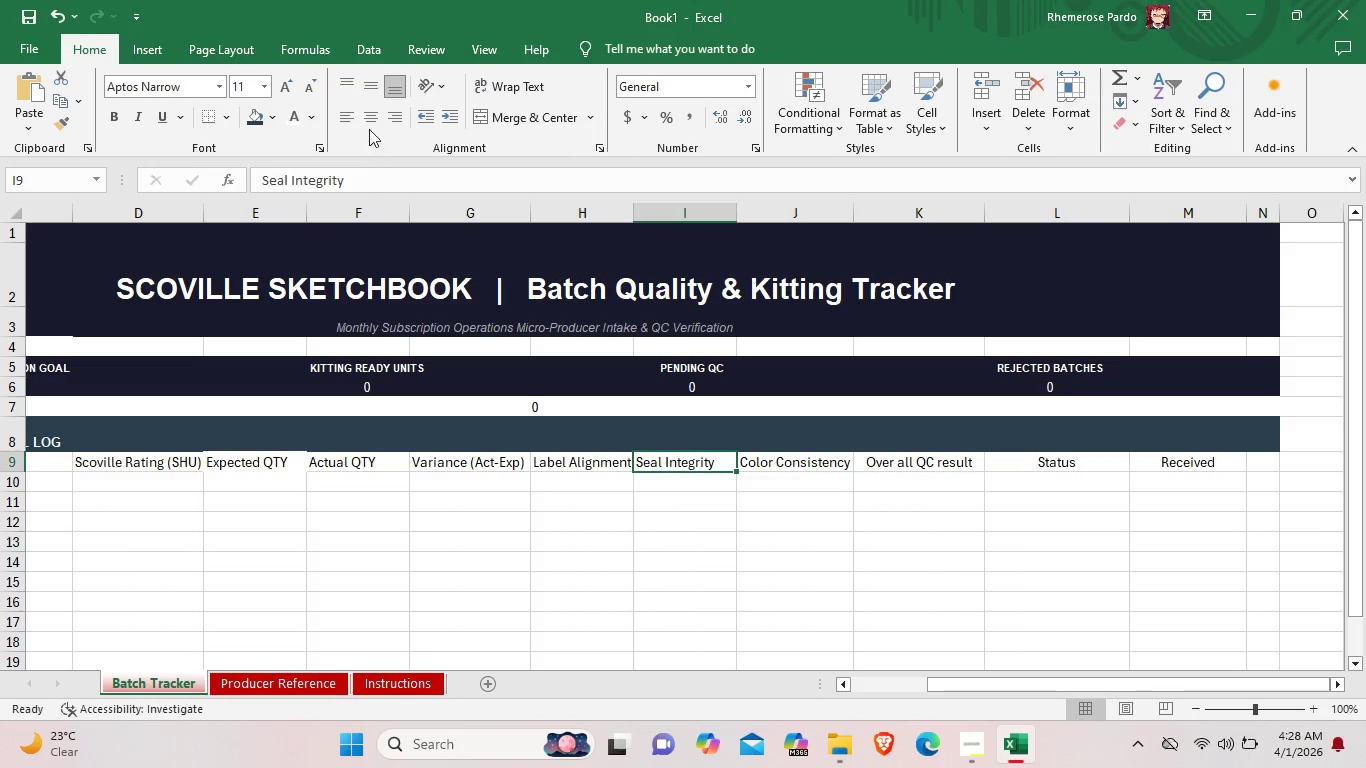 
left_click([369, 122])
 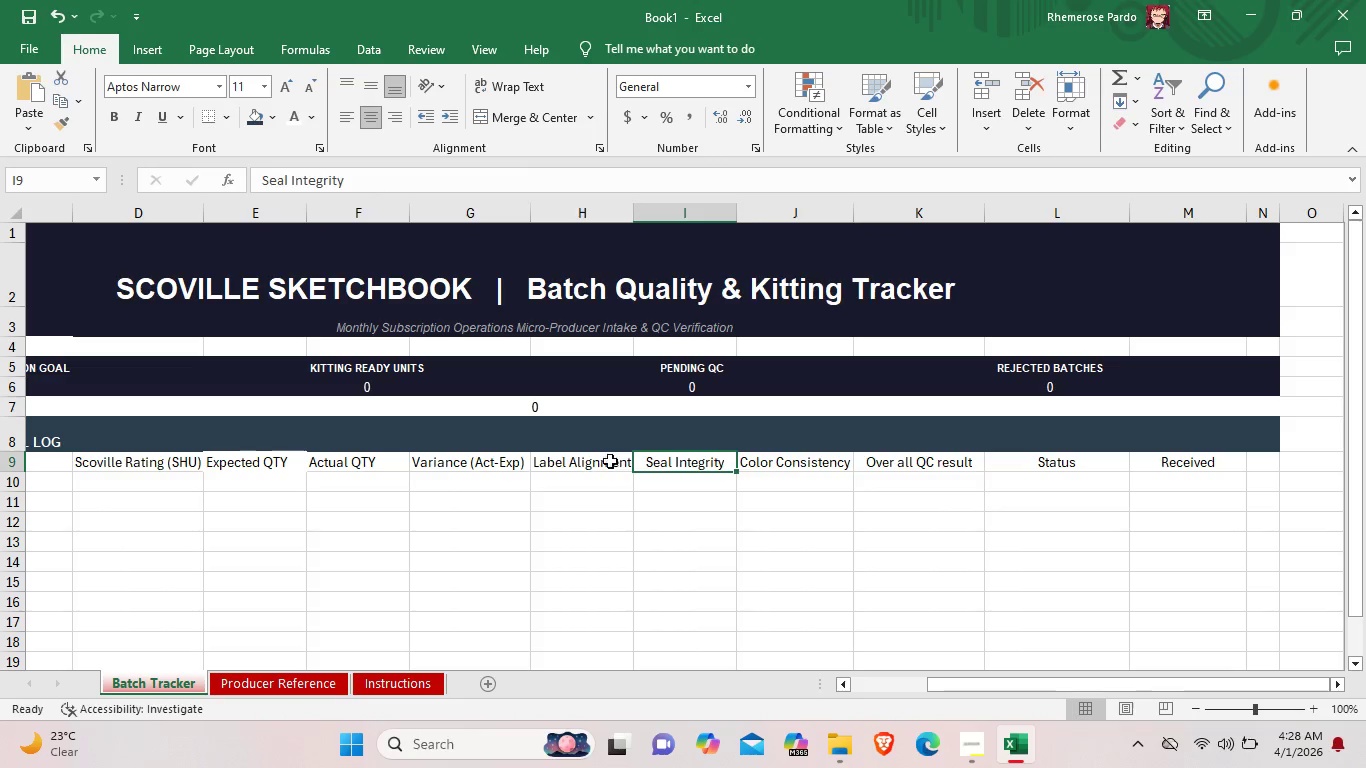 
left_click([608, 465])
 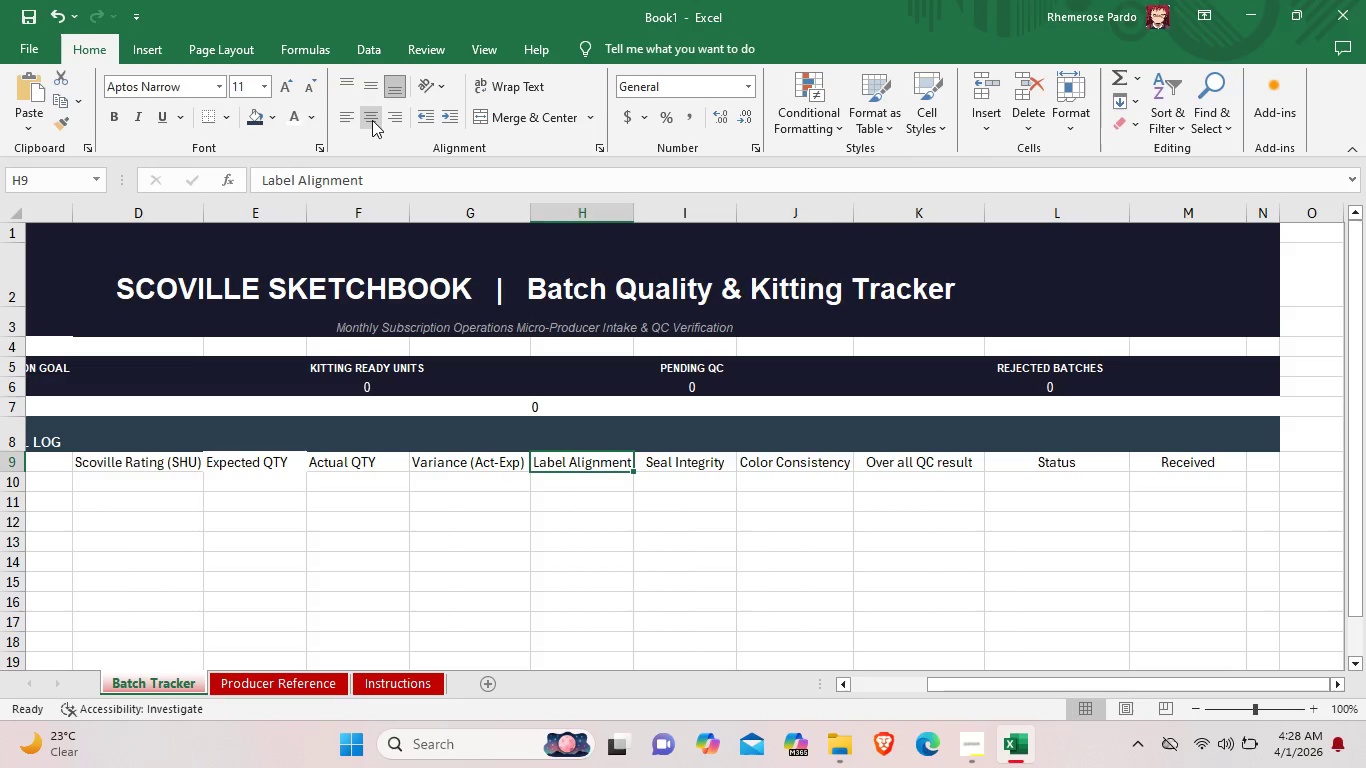 
left_click([372, 119])
 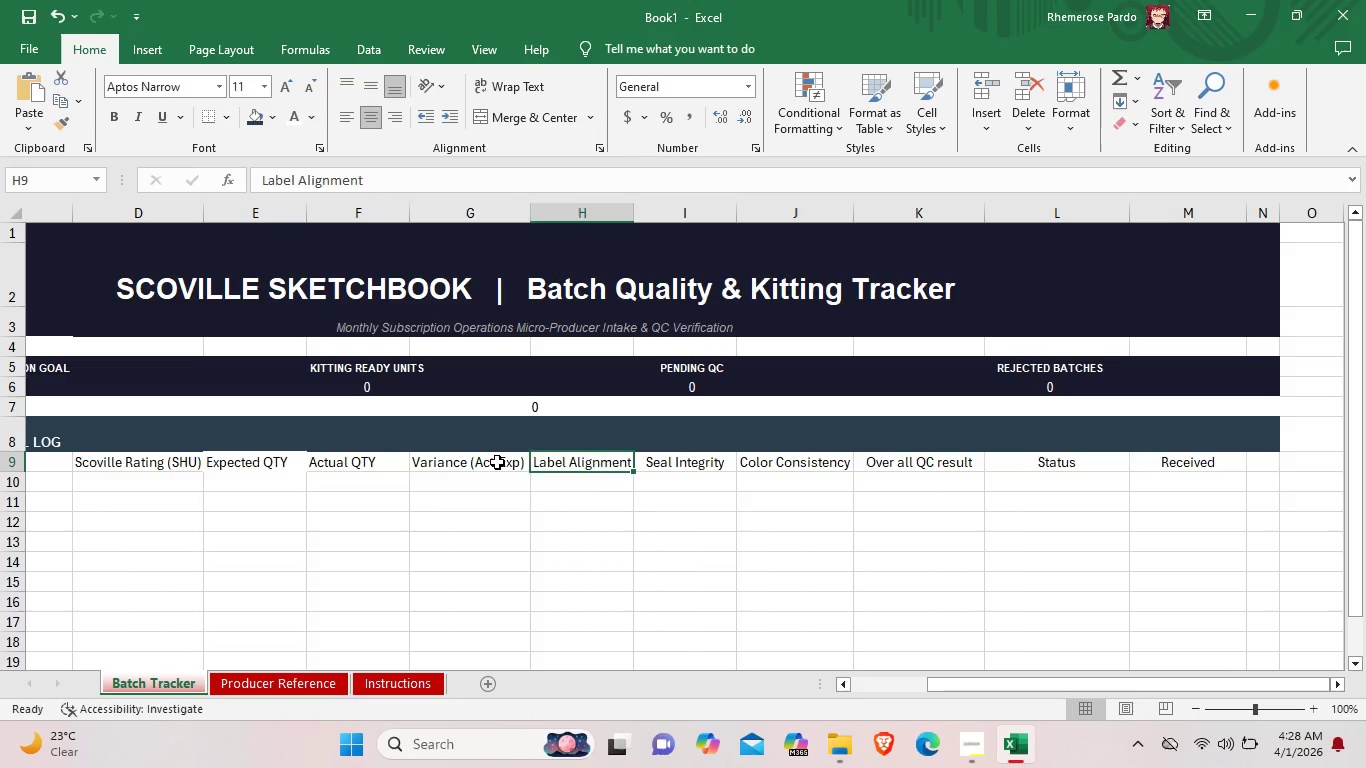 
left_click([497, 462])
 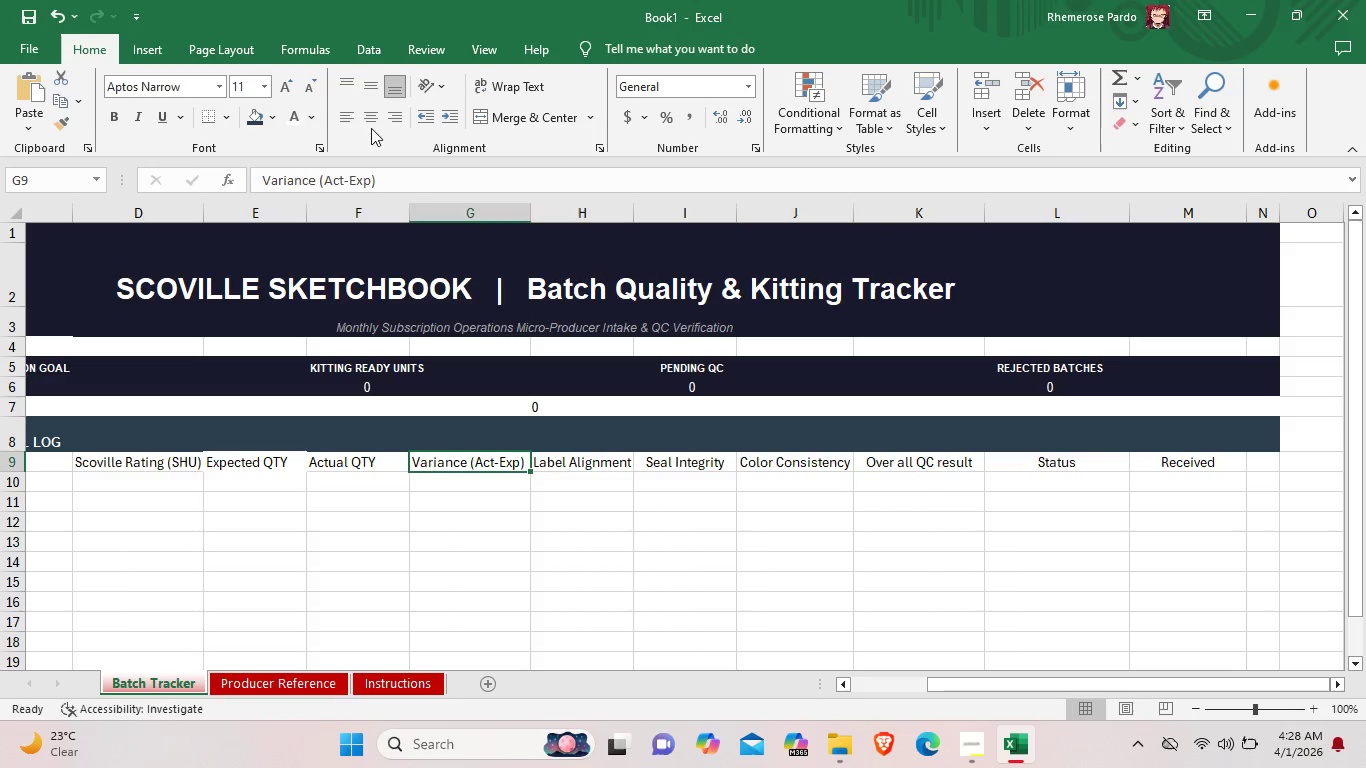 
left_click([369, 121])
 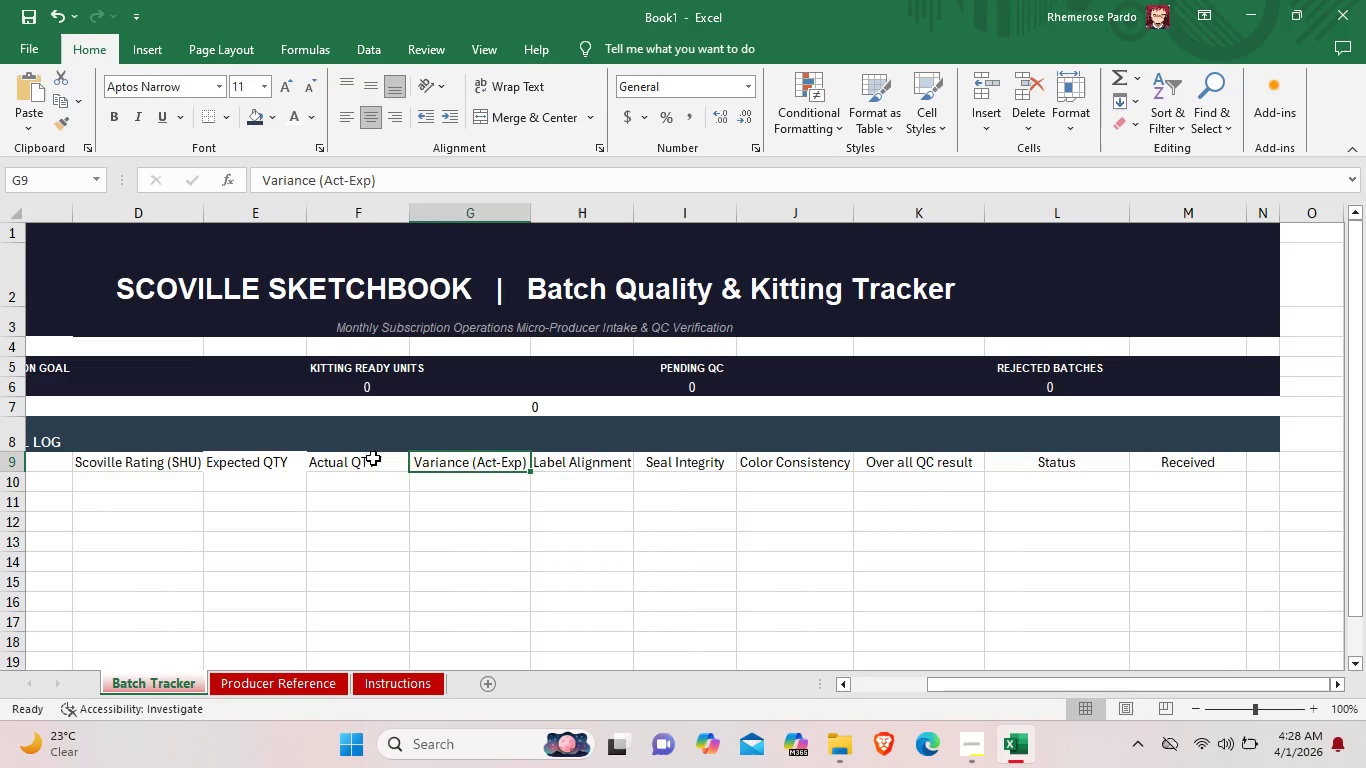 
left_click([373, 458])
 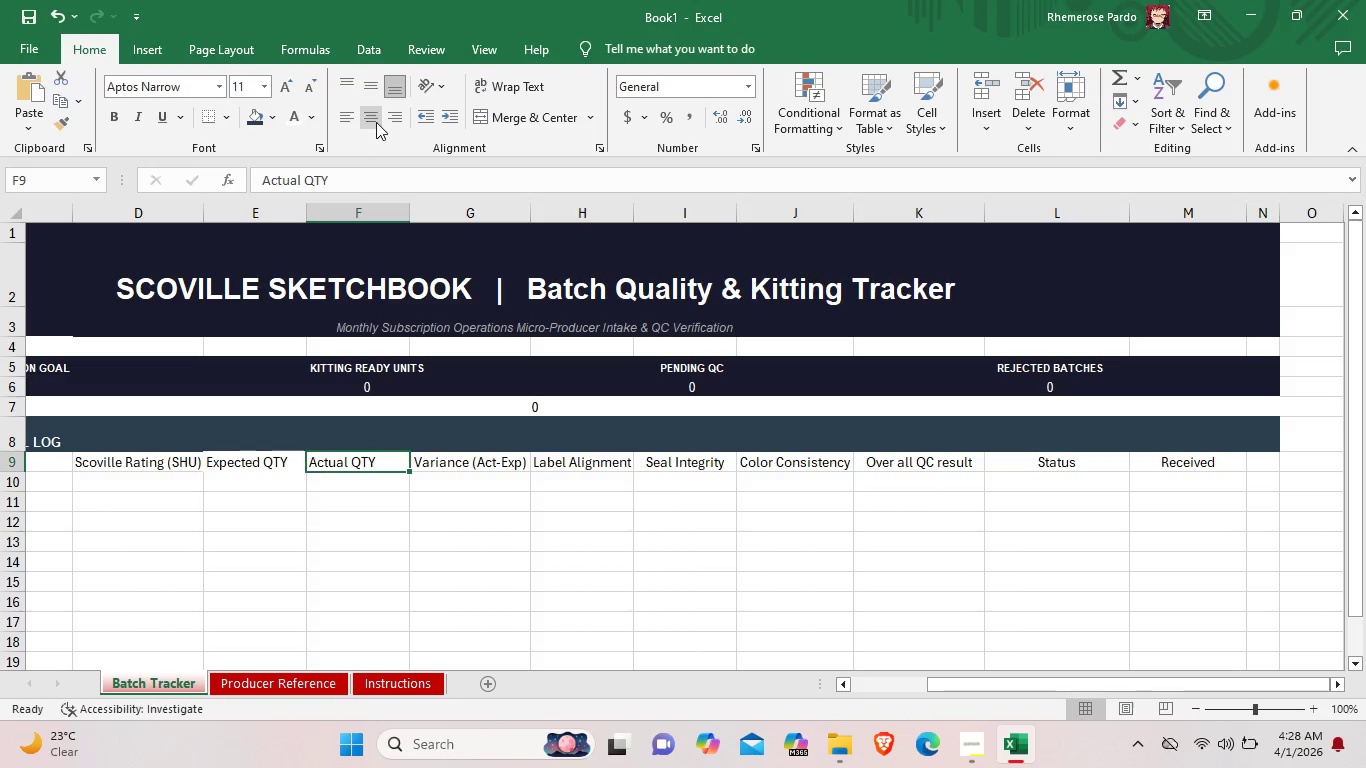 
left_click([376, 120])
 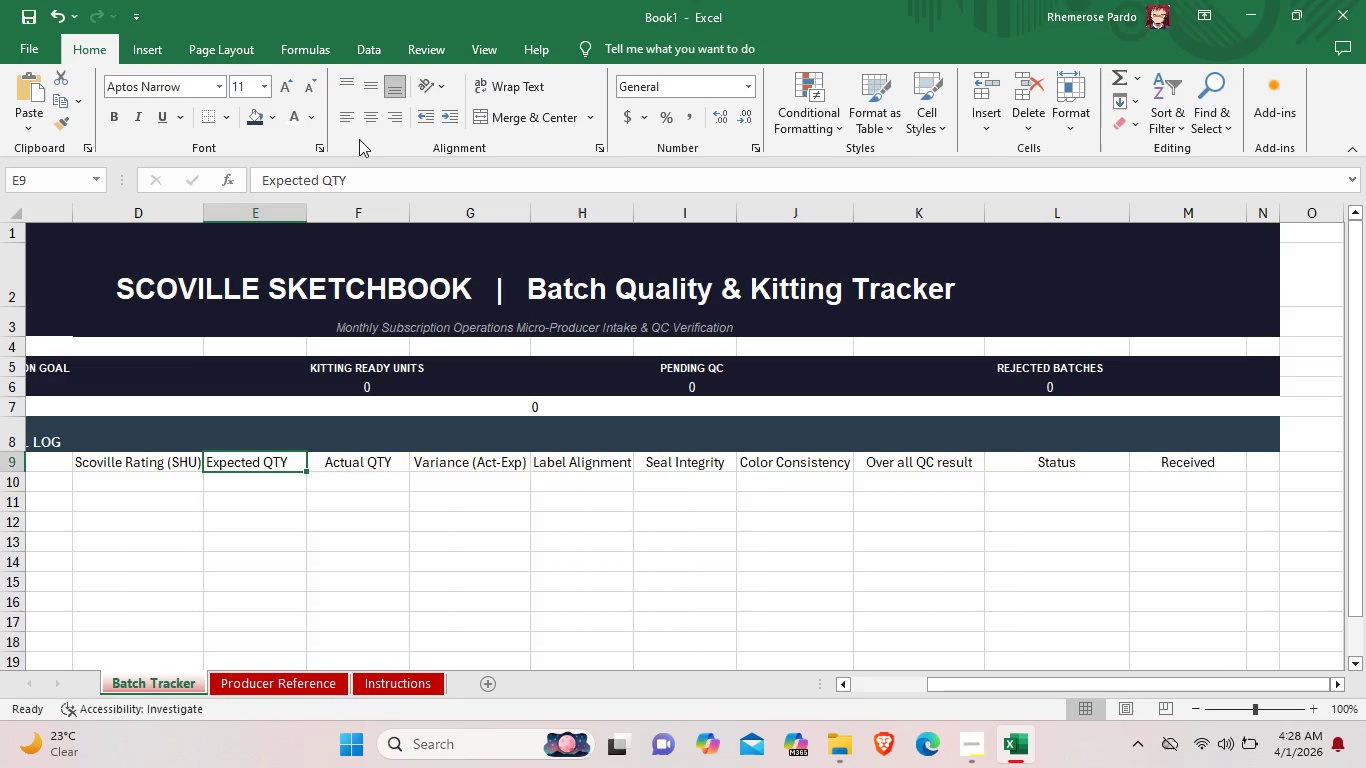 
left_click([365, 118])
 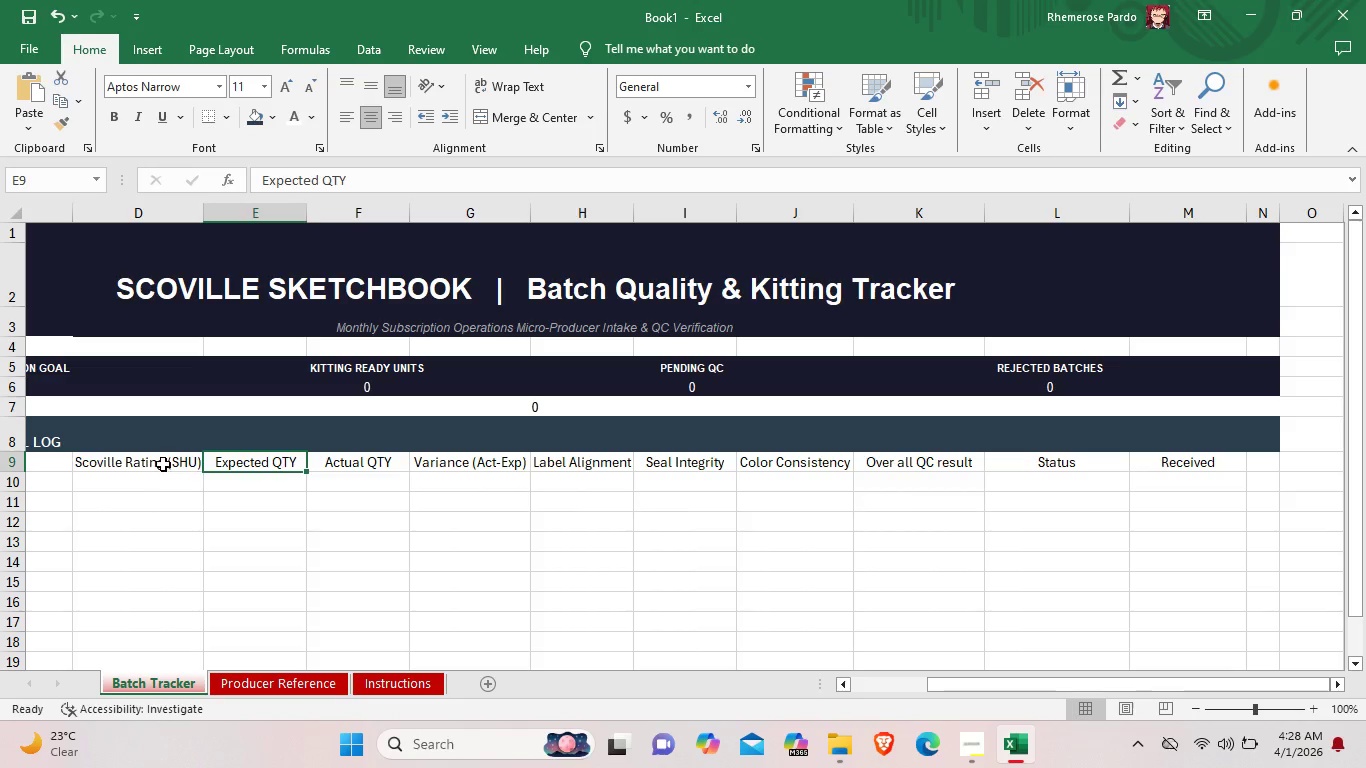 
left_click([163, 464])
 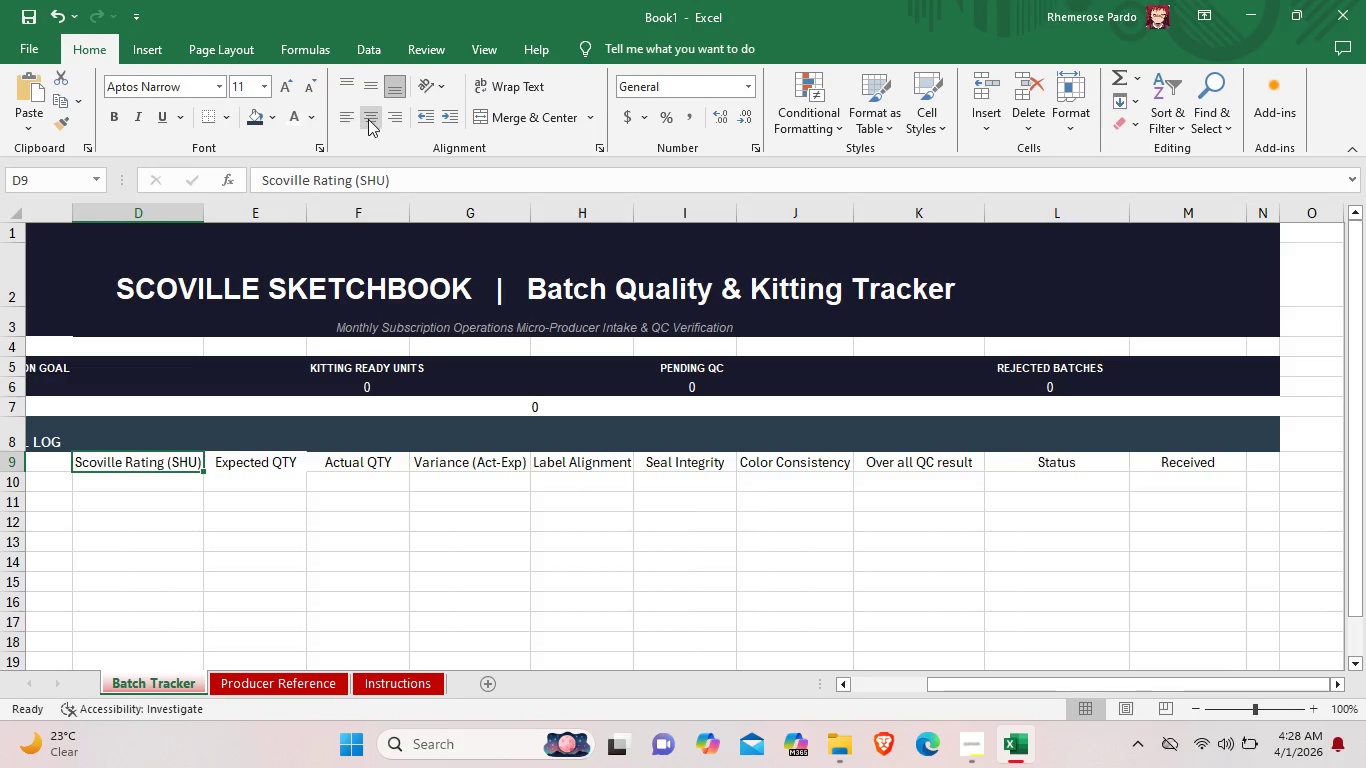 
left_click([372, 119])
 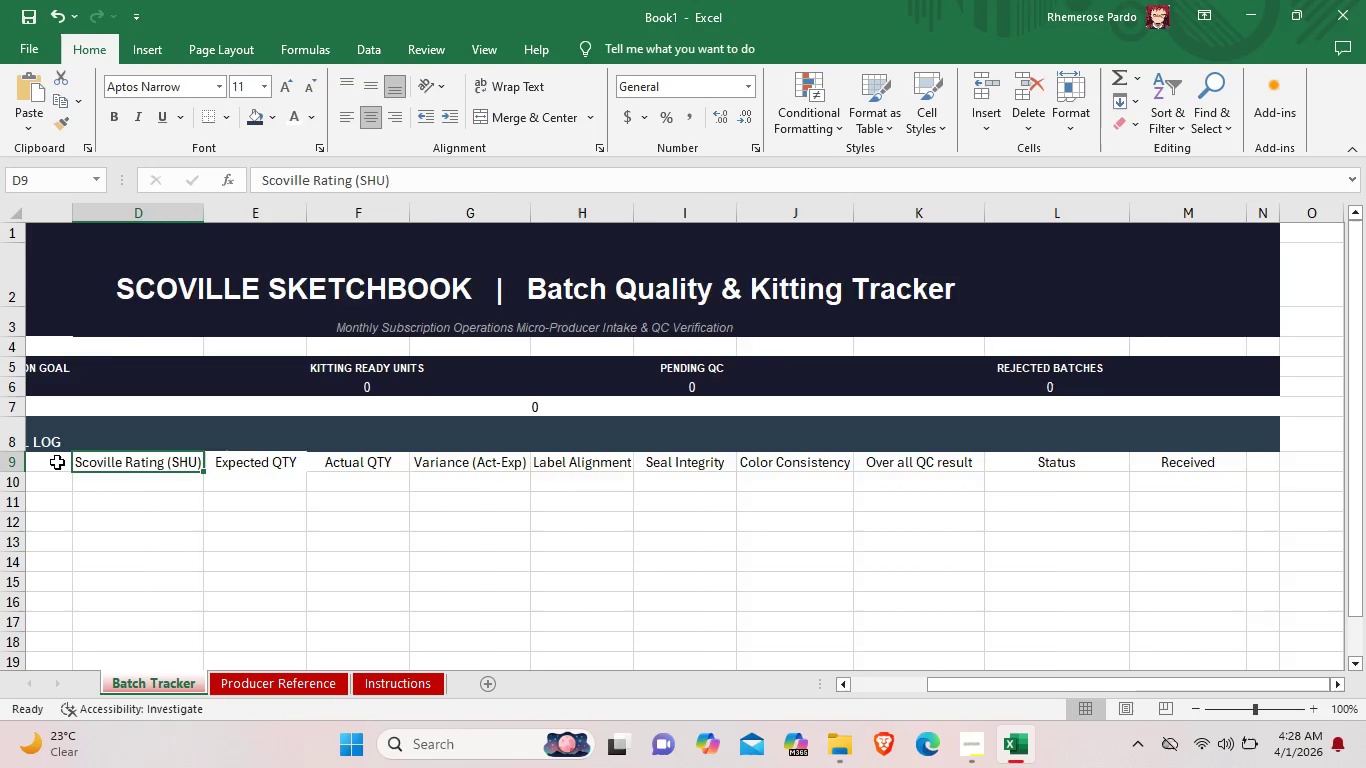 
left_click([57, 462])
 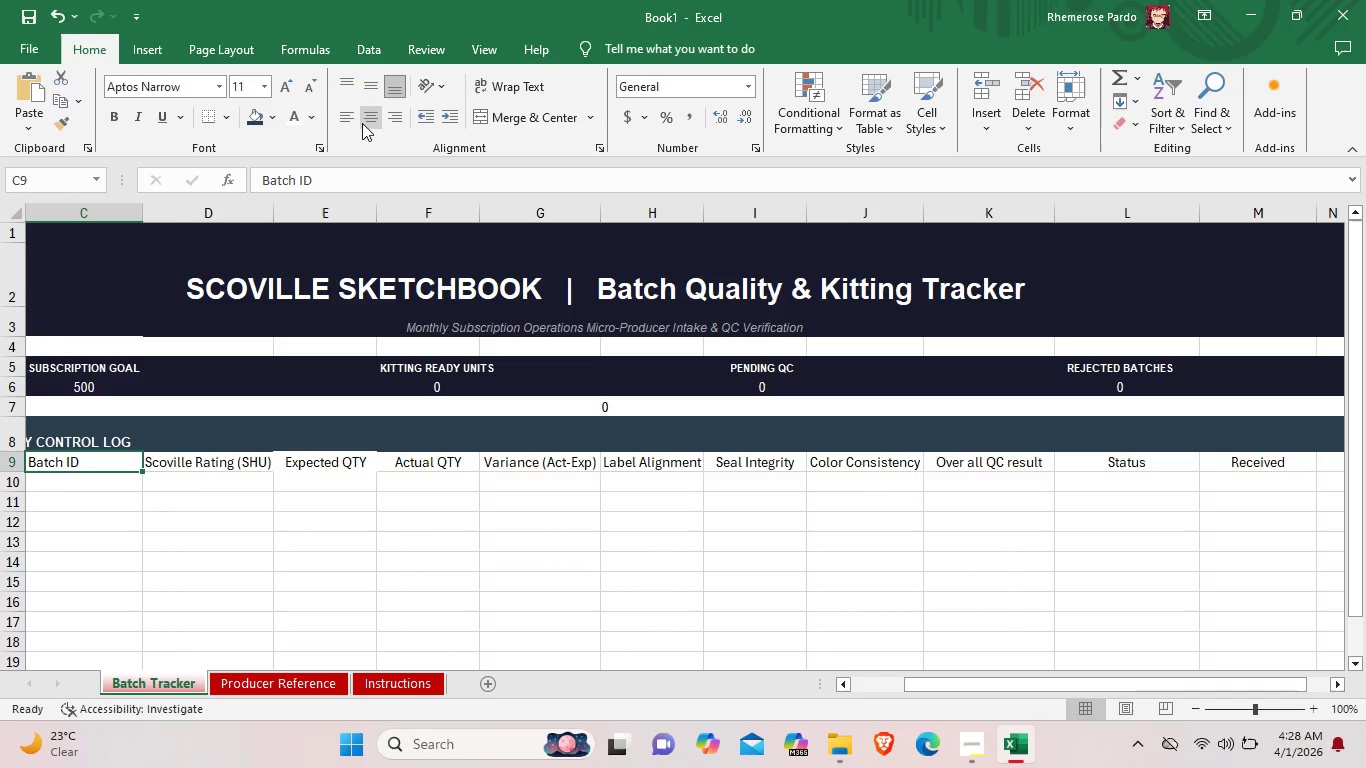 
left_click([364, 120])
 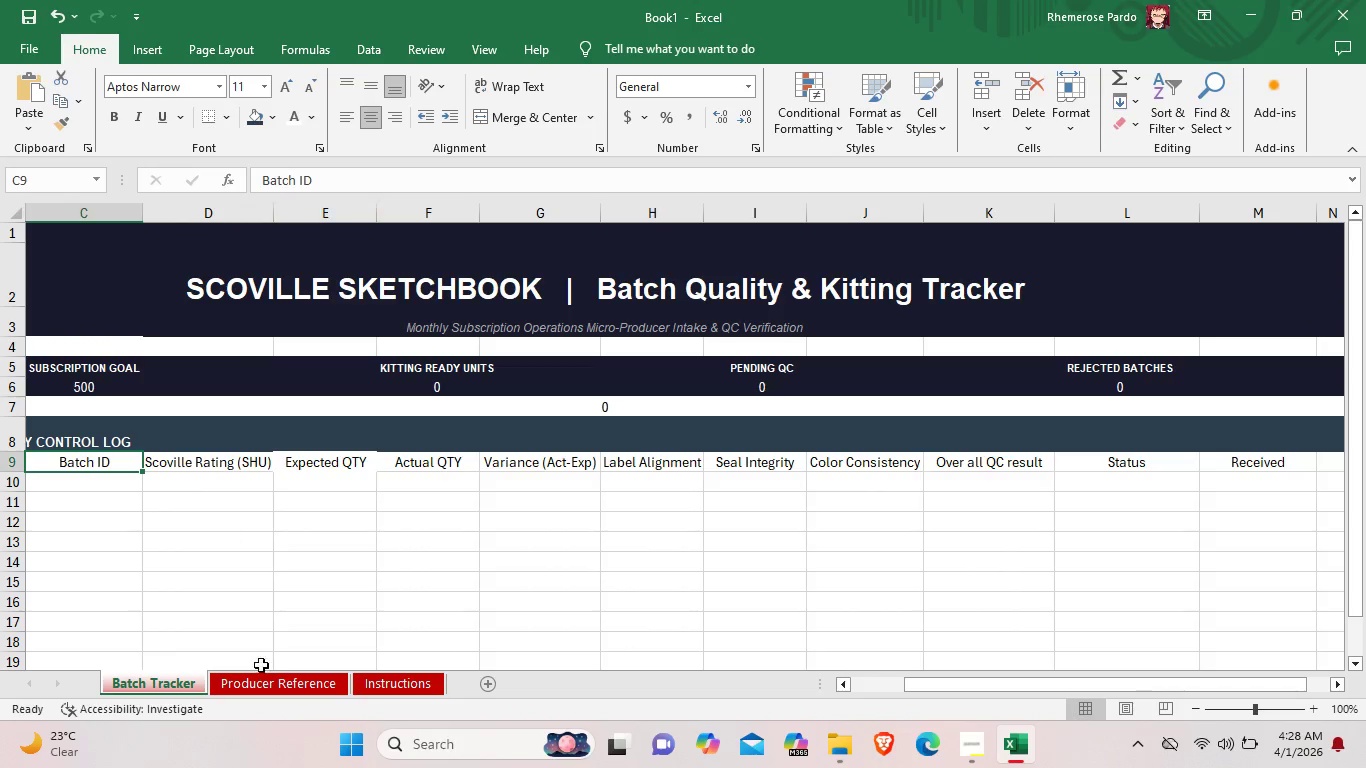 
left_click_drag(start_coordinate=[934, 681], to_coordinate=[856, 680])
 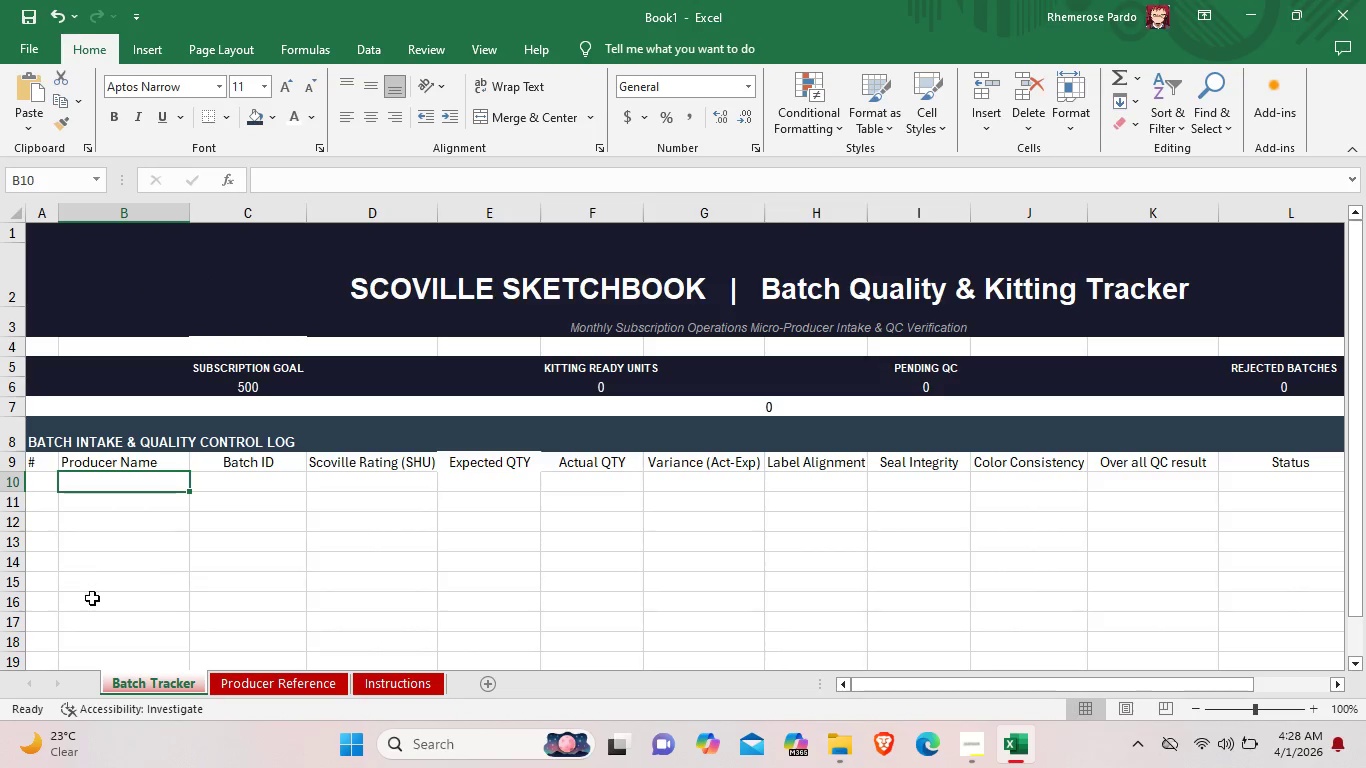 
left_click([139, 461])
 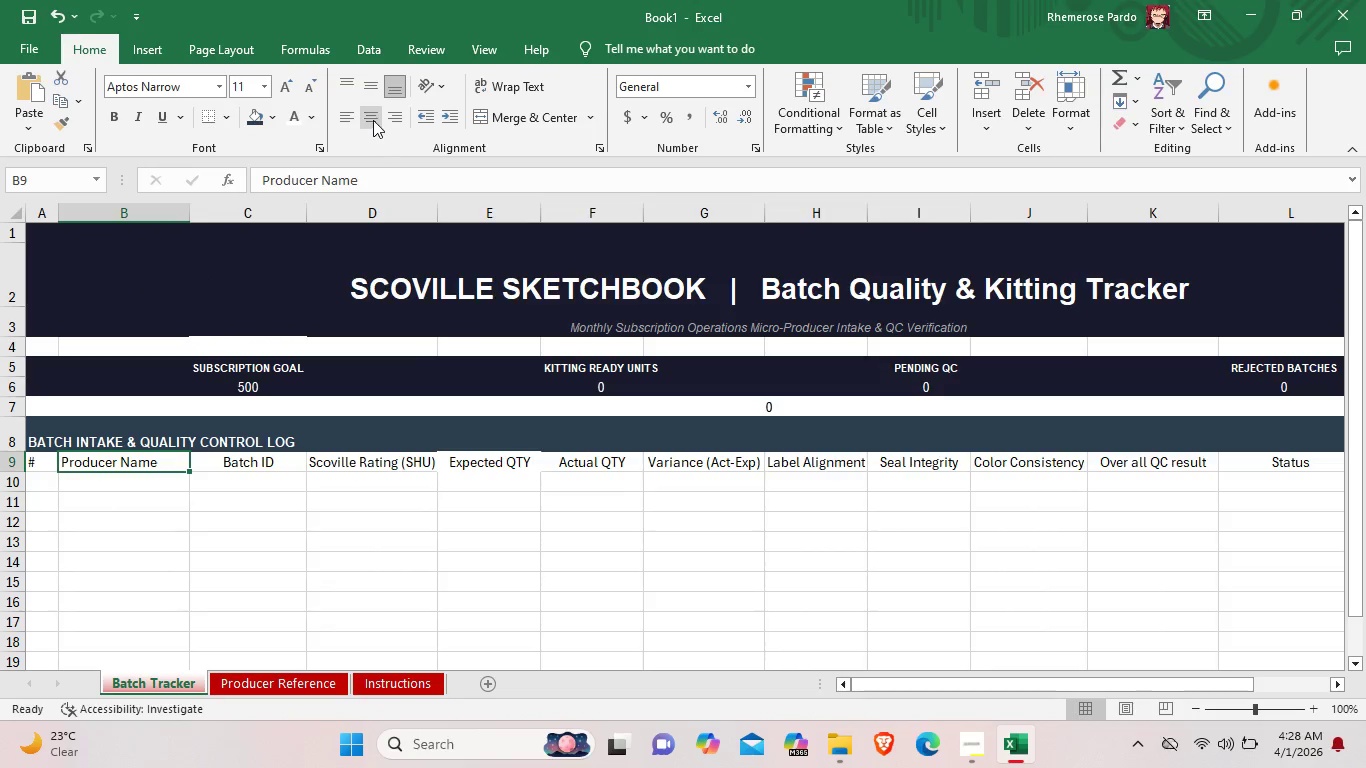 
left_click([376, 120])
 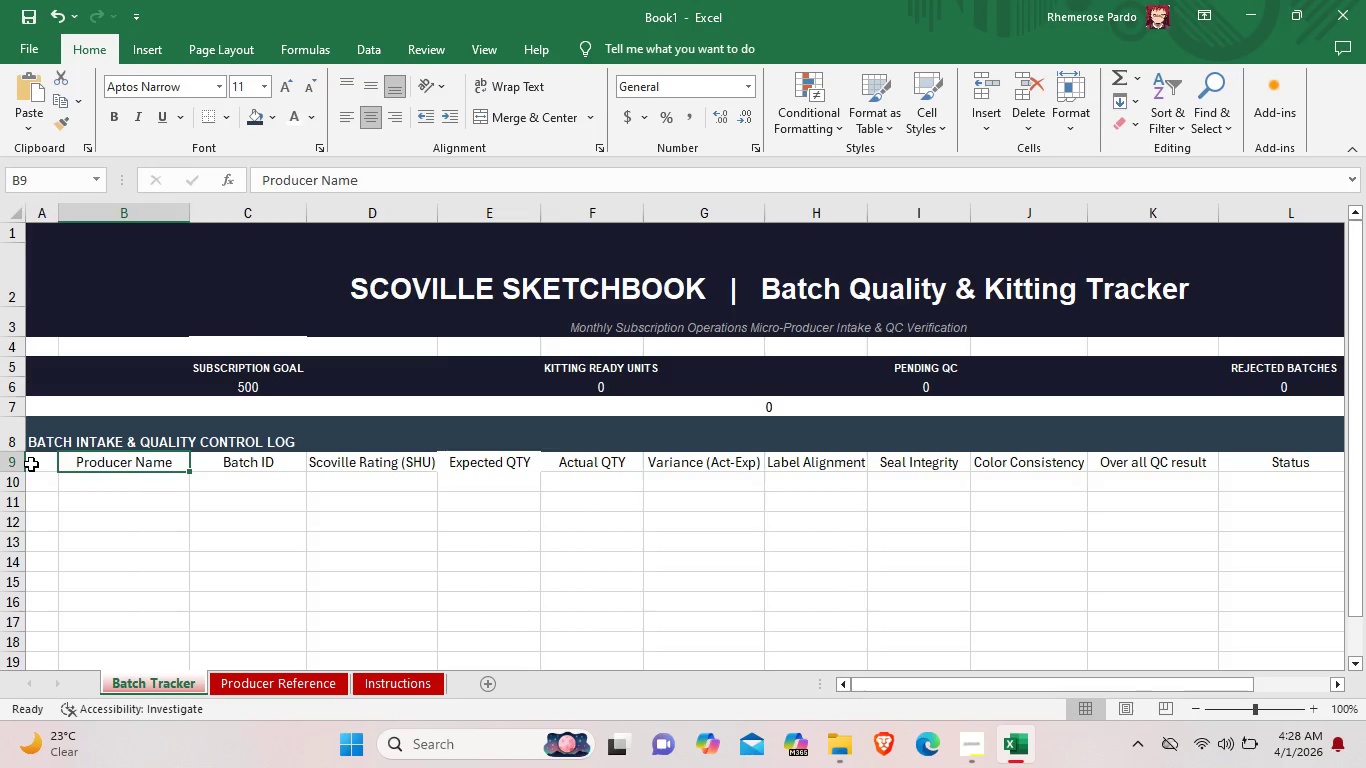 
left_click([31, 464])
 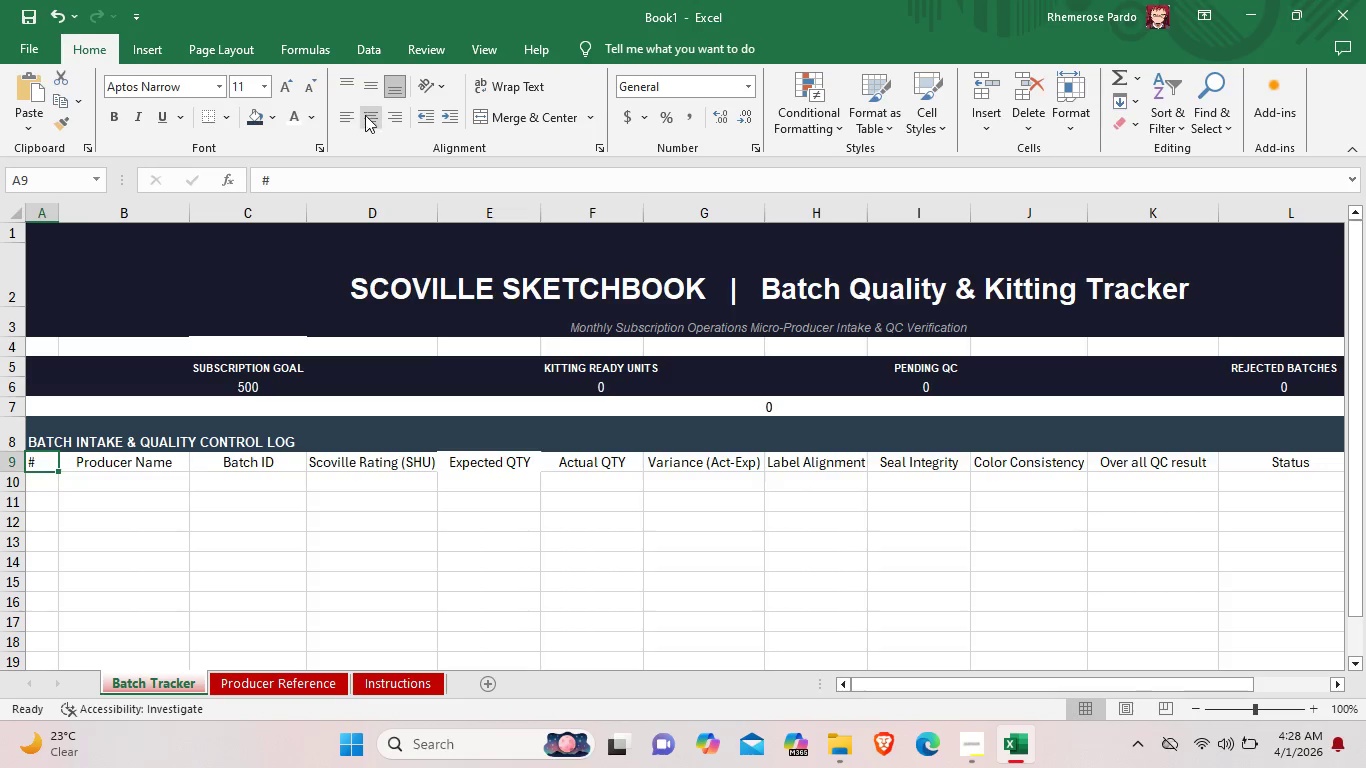 
left_click([373, 125])
 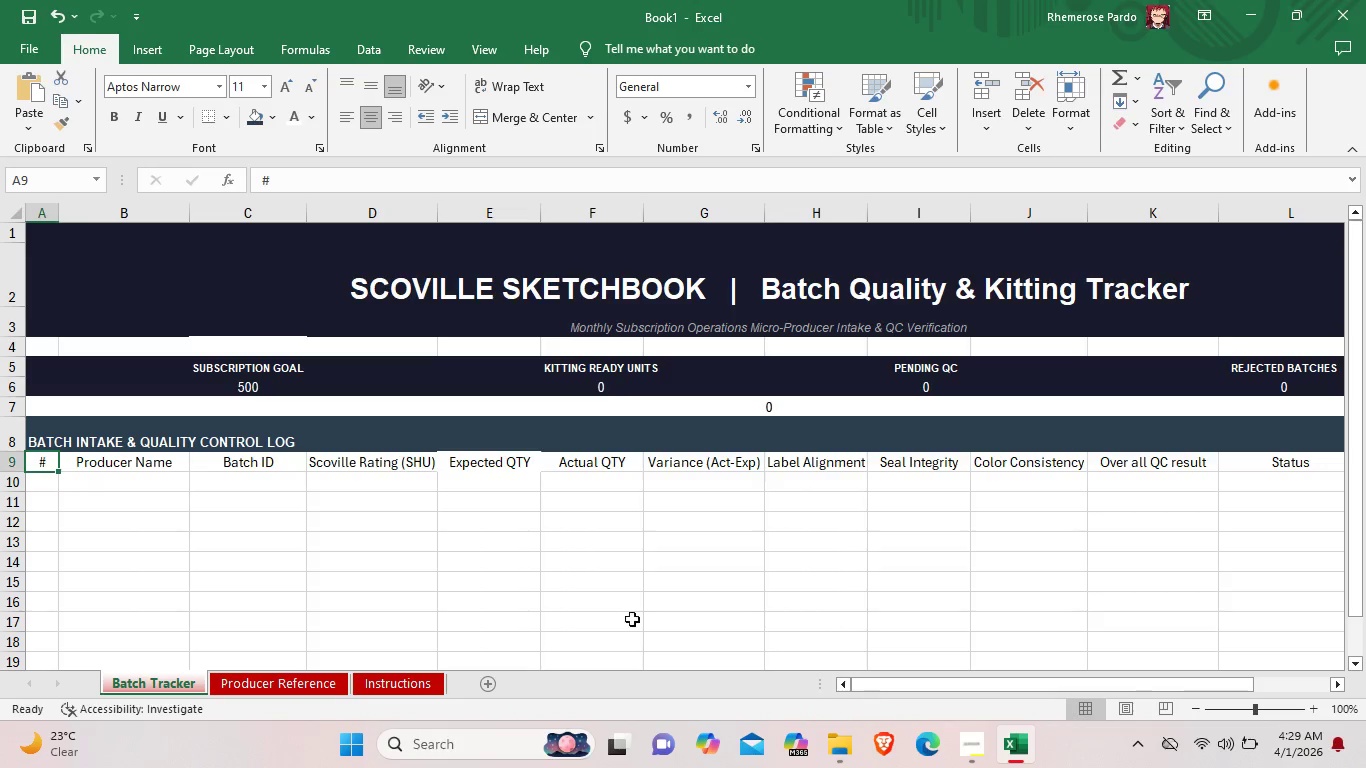 
left_click([97, 465])
 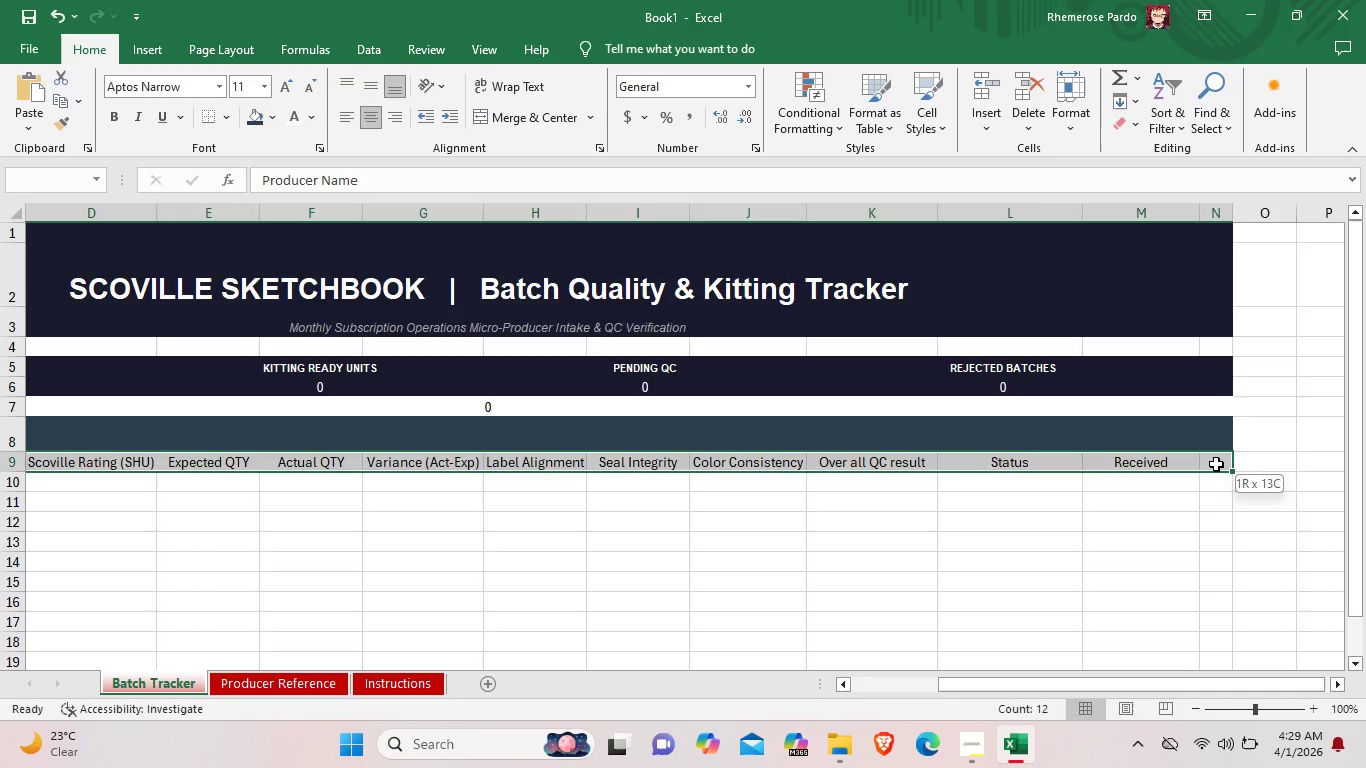 
left_click_drag(start_coordinate=[84, 463], to_coordinate=[1216, 464])
 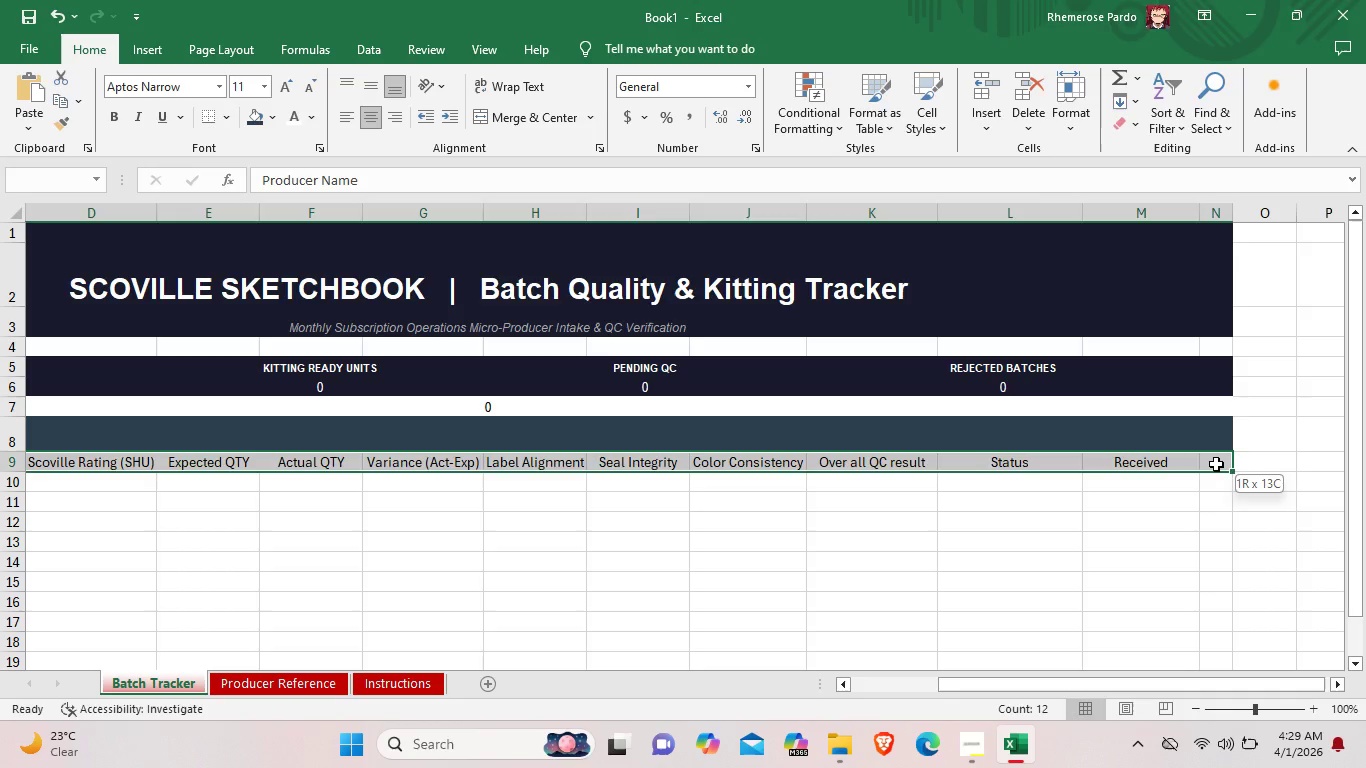 
left_click([263, 89])
 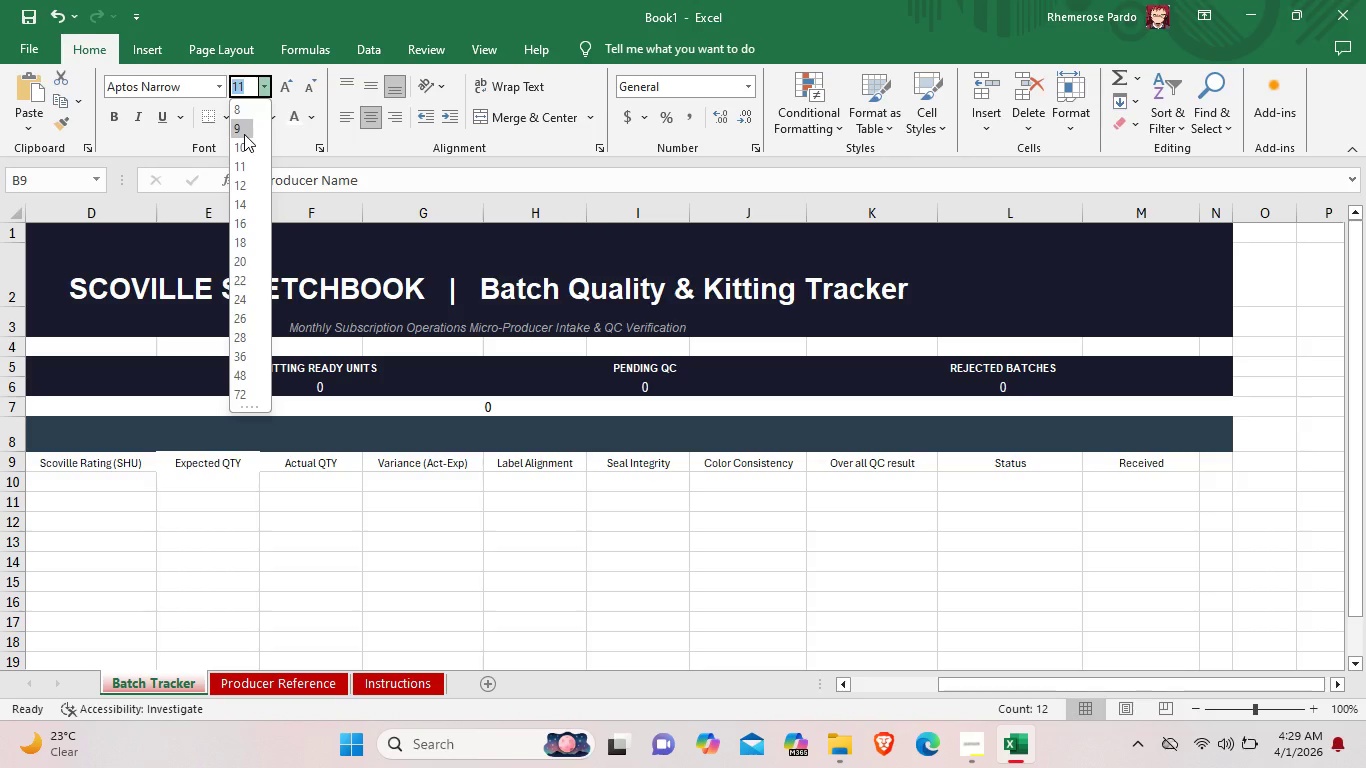 
wait(19.12)
 